 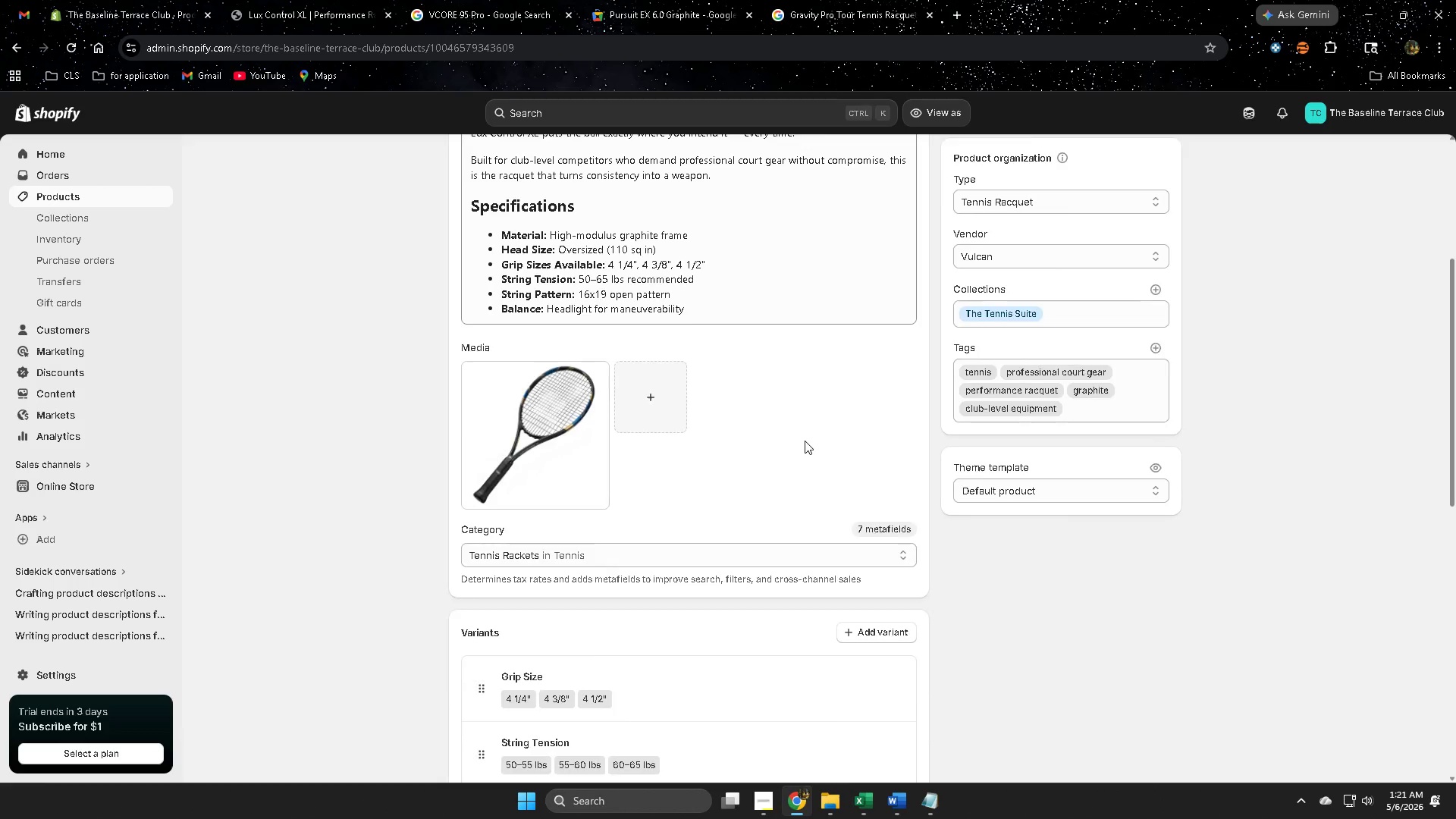 
left_click([478, 221])
 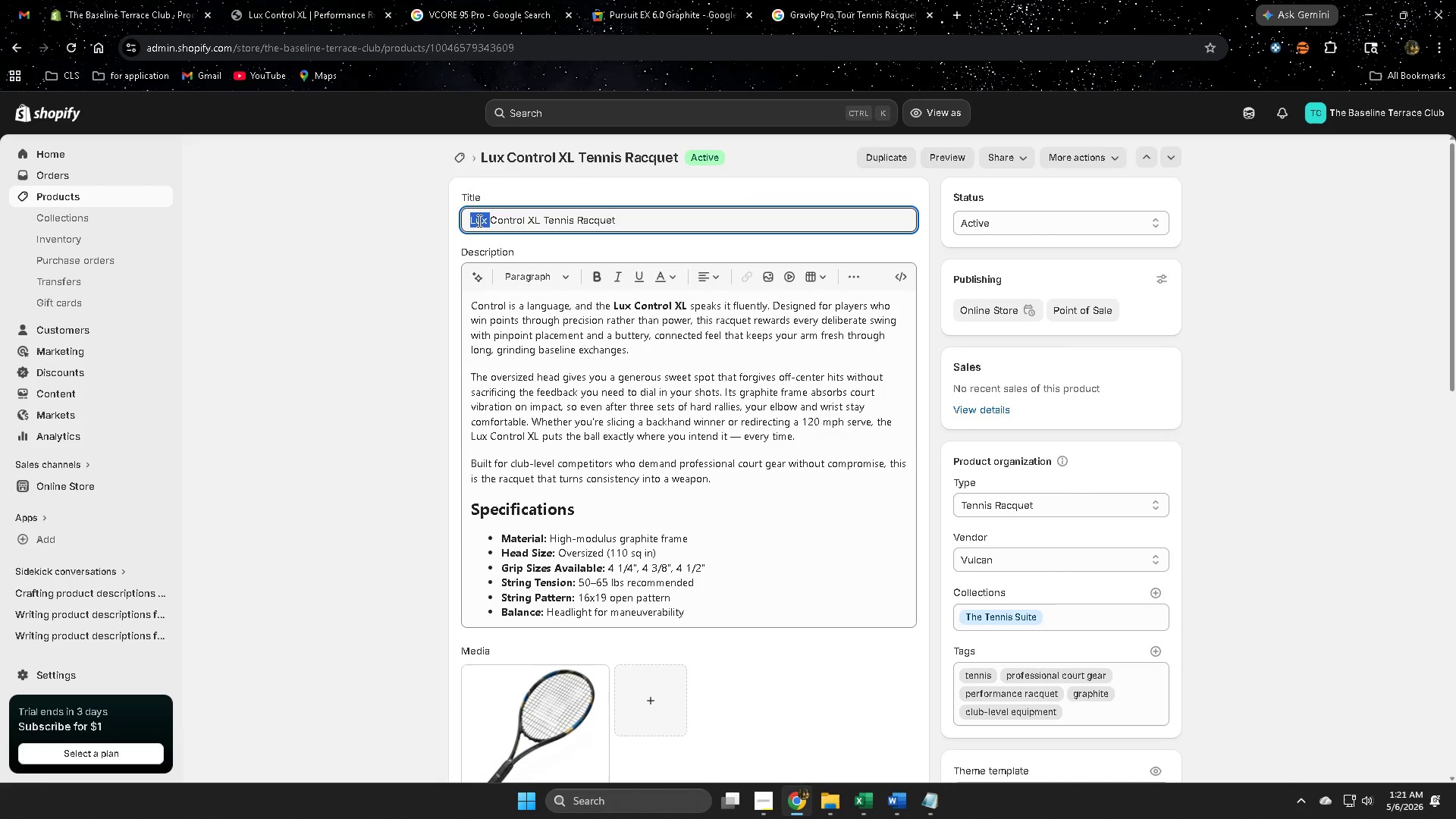 
left_click_drag(start_coordinate=[478, 221], to_coordinate=[527, 215])
 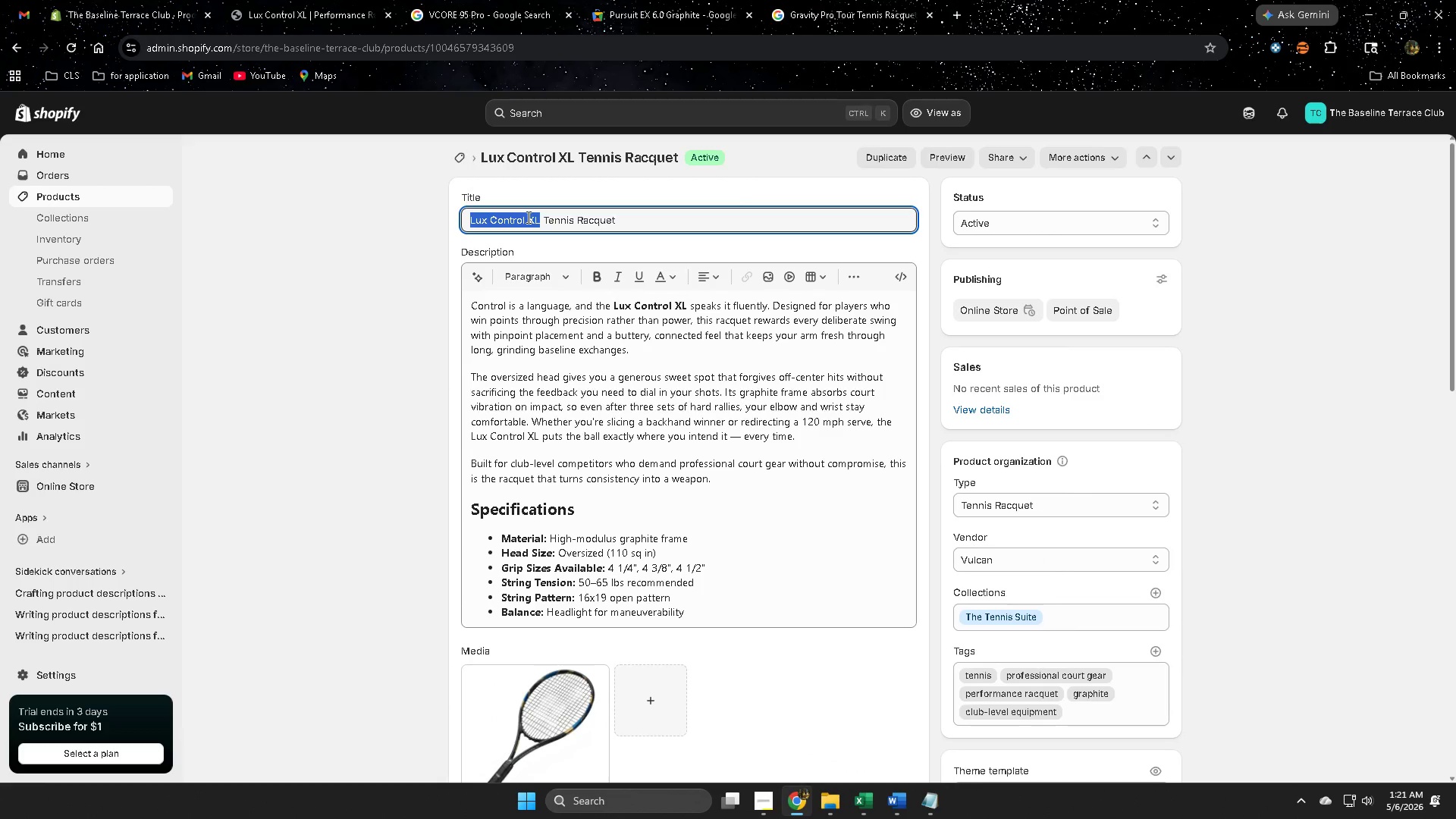 
scroll: coordinate [805, 441], scroll_direction: up, amount: 3.0
 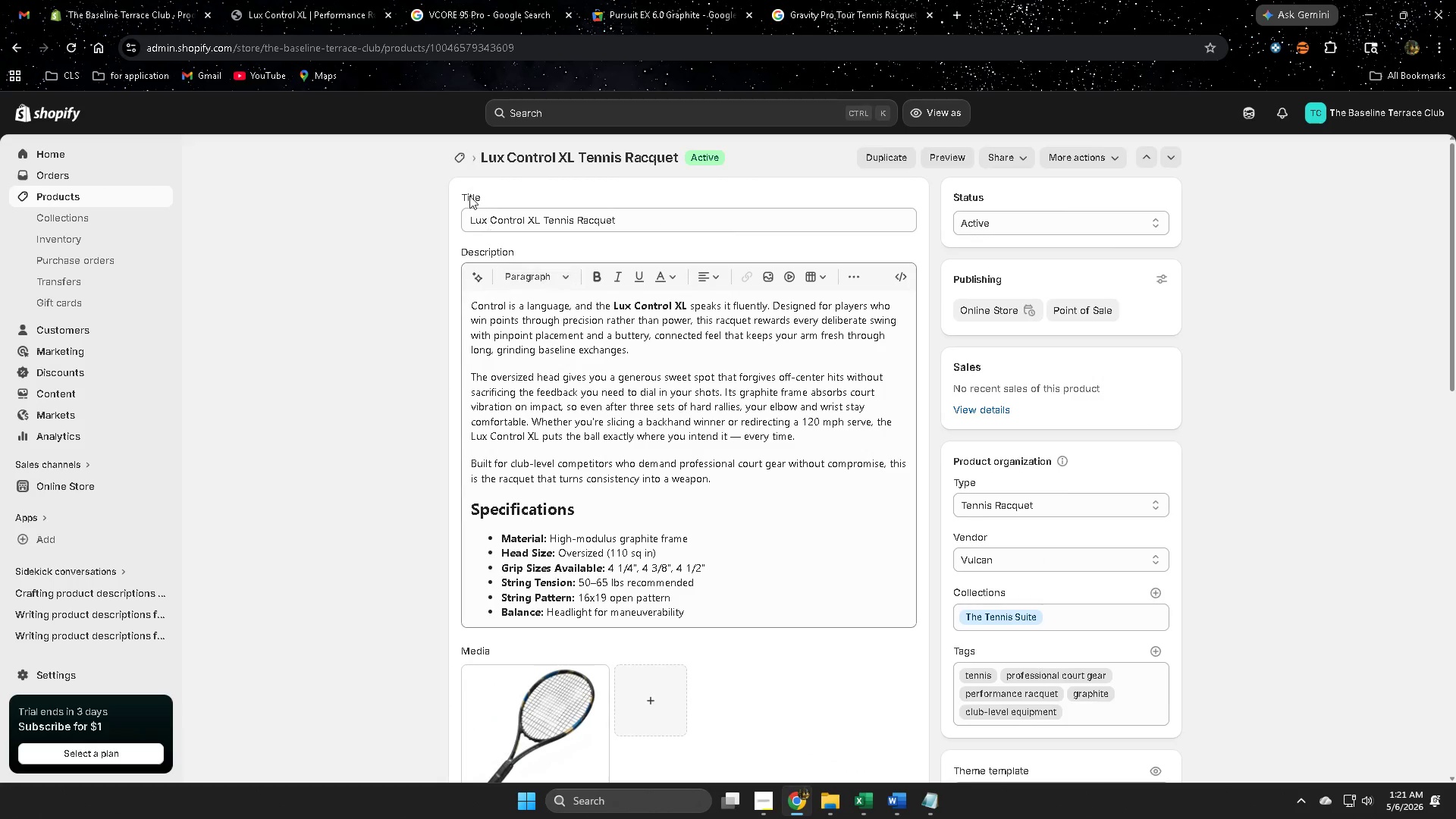 
key(Control+ControlLeft)
 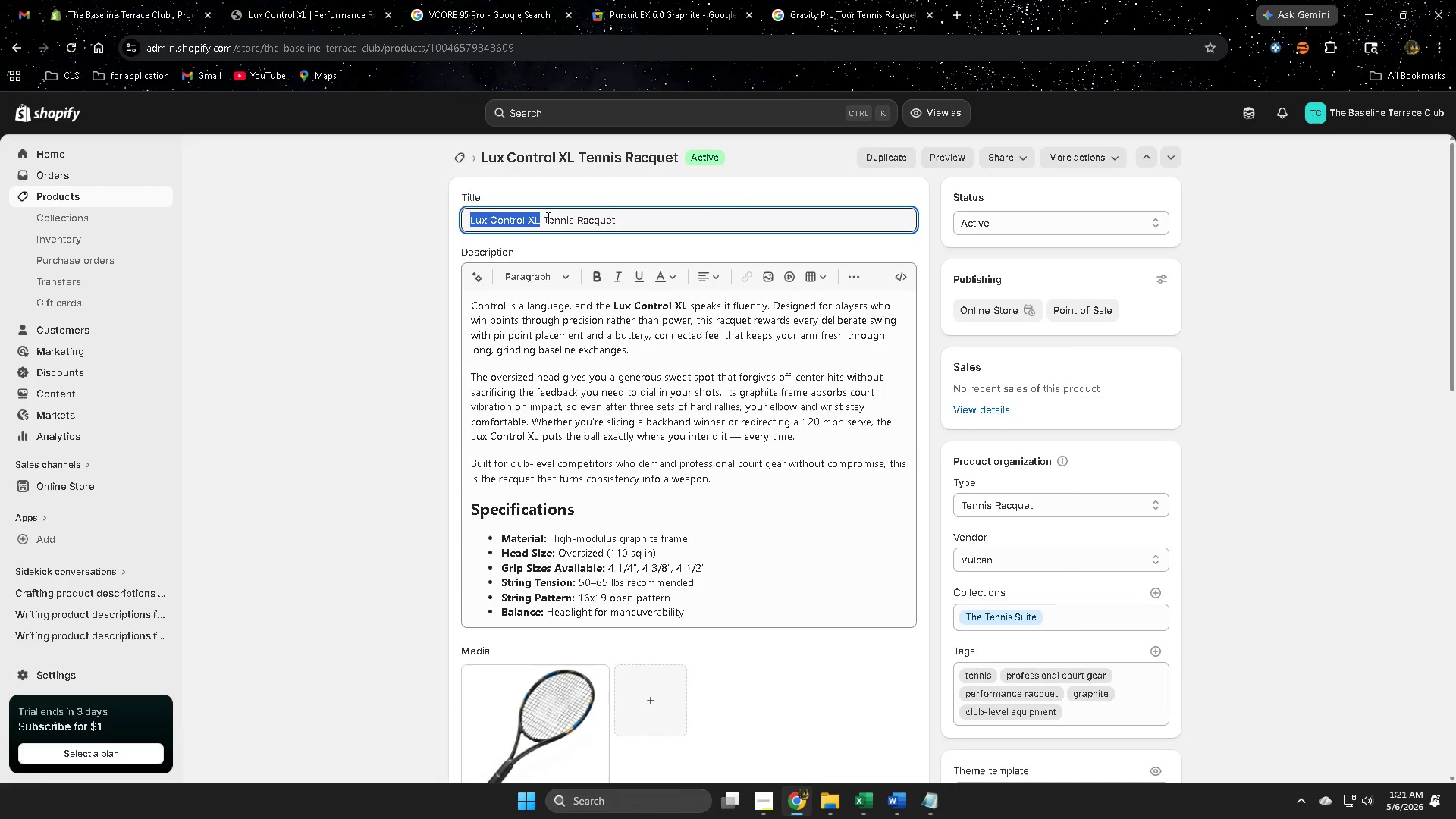 
key(Control+C)
 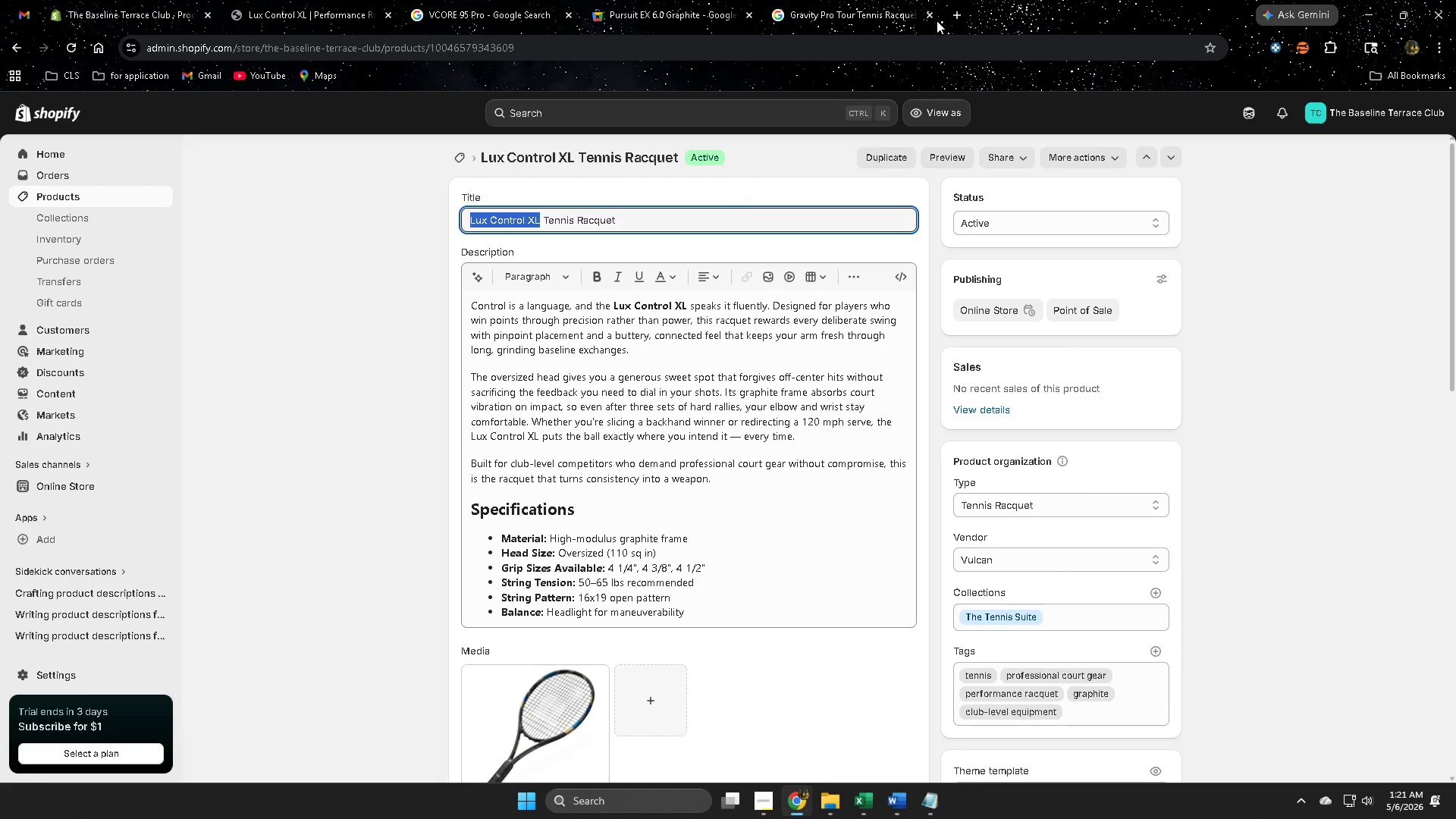 
left_click([958, 14])
 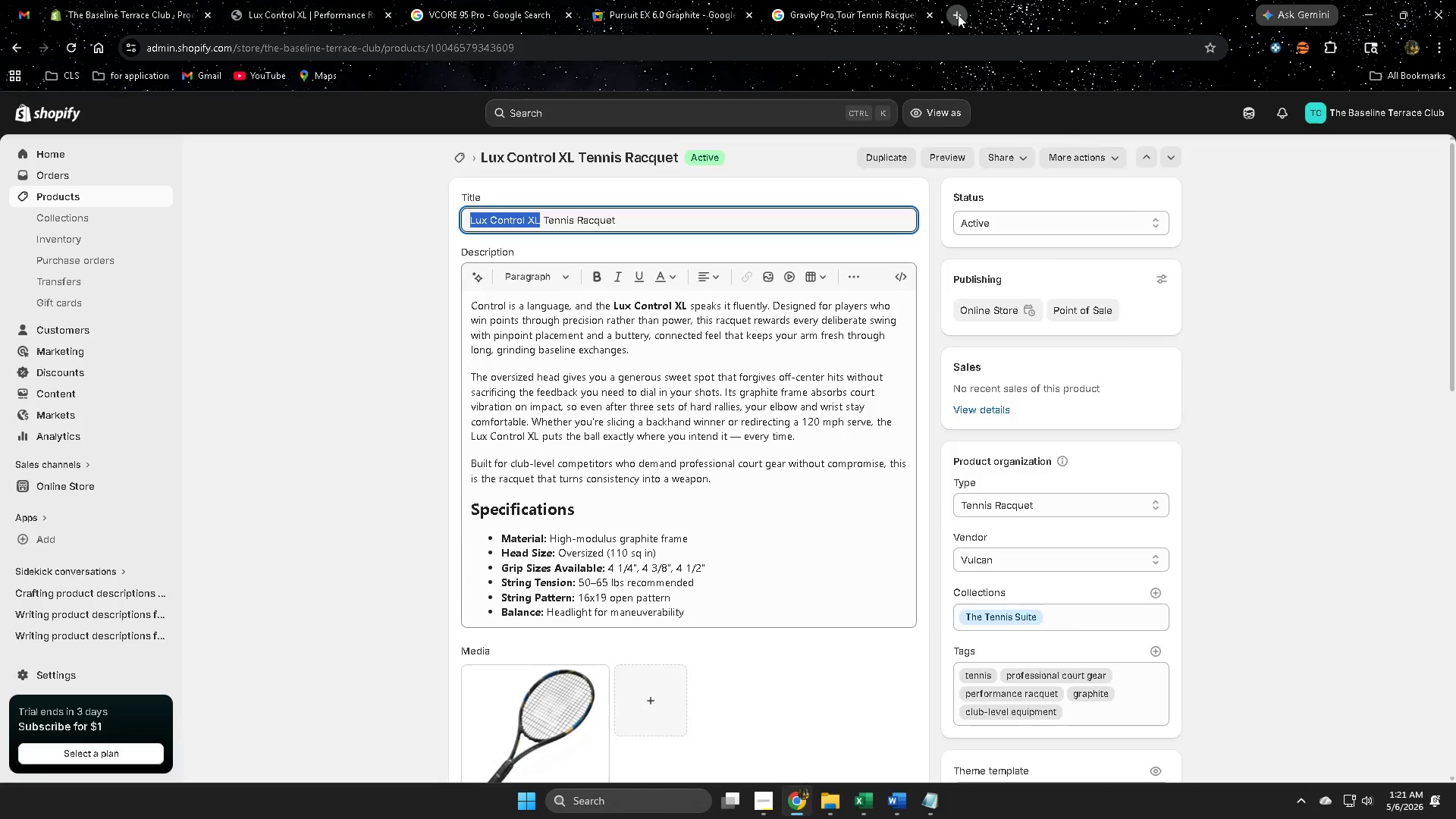 
key(Control+ControlLeft)
 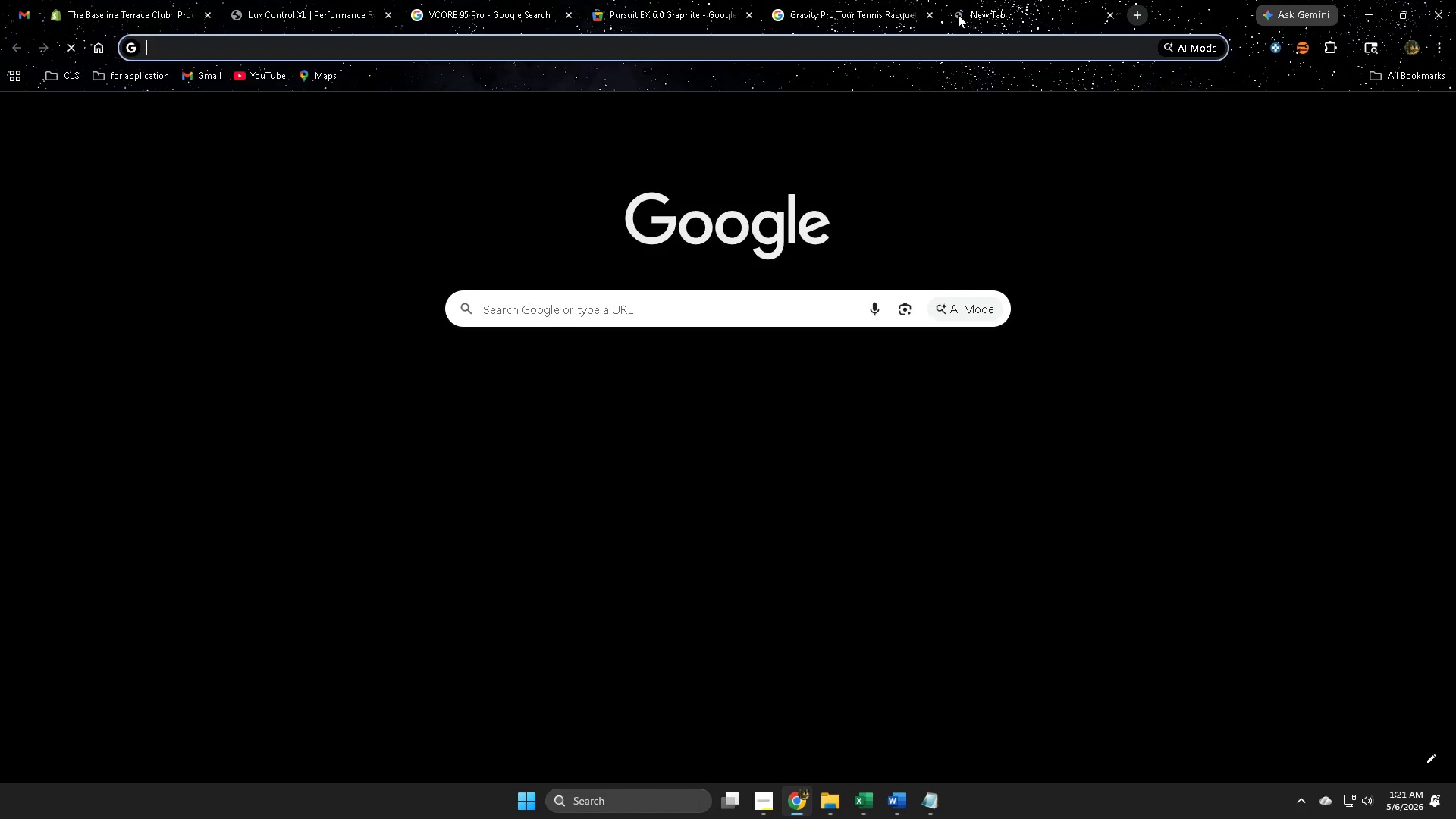 
key(Control+V)
 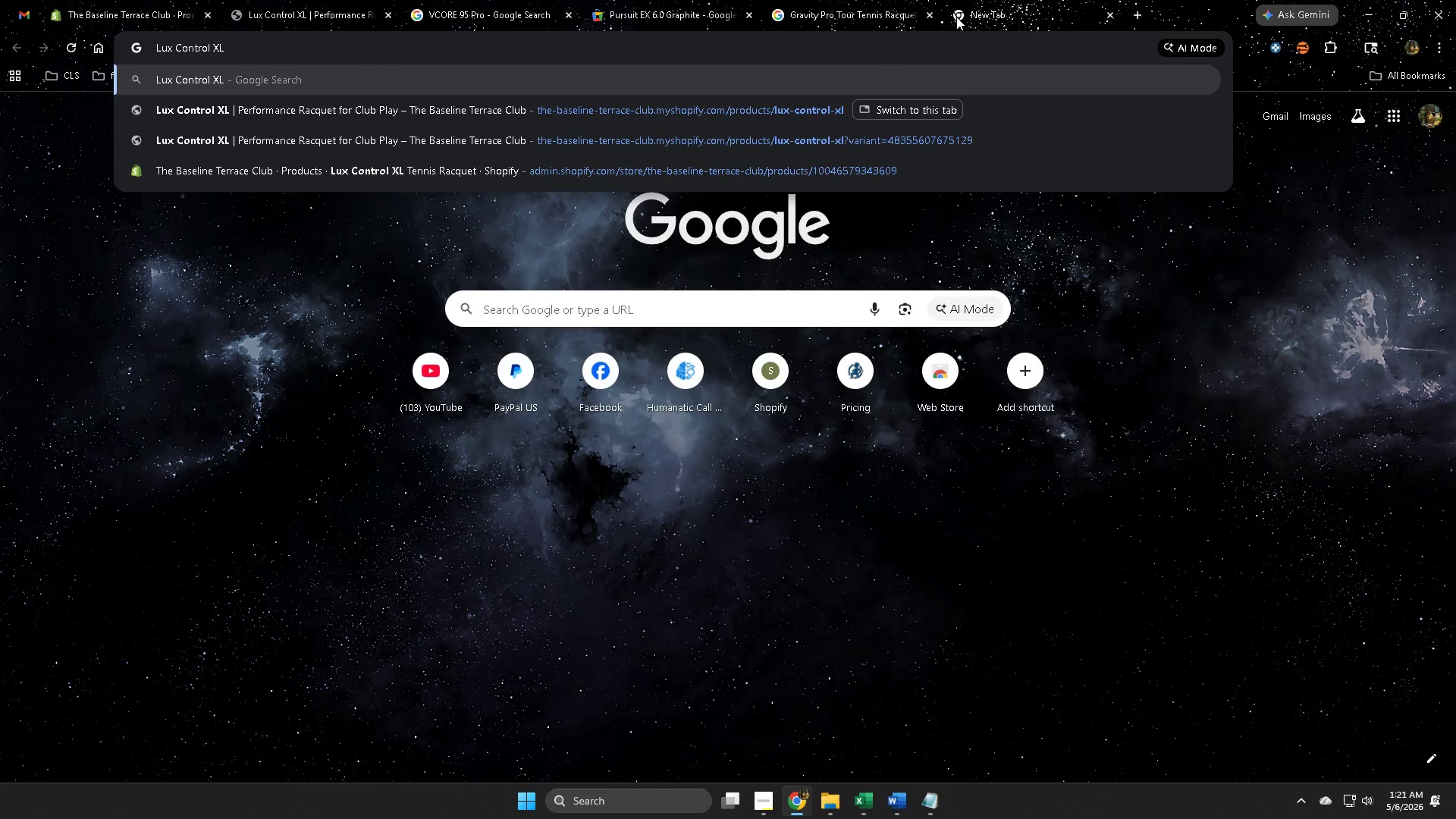 
key(Enter)
 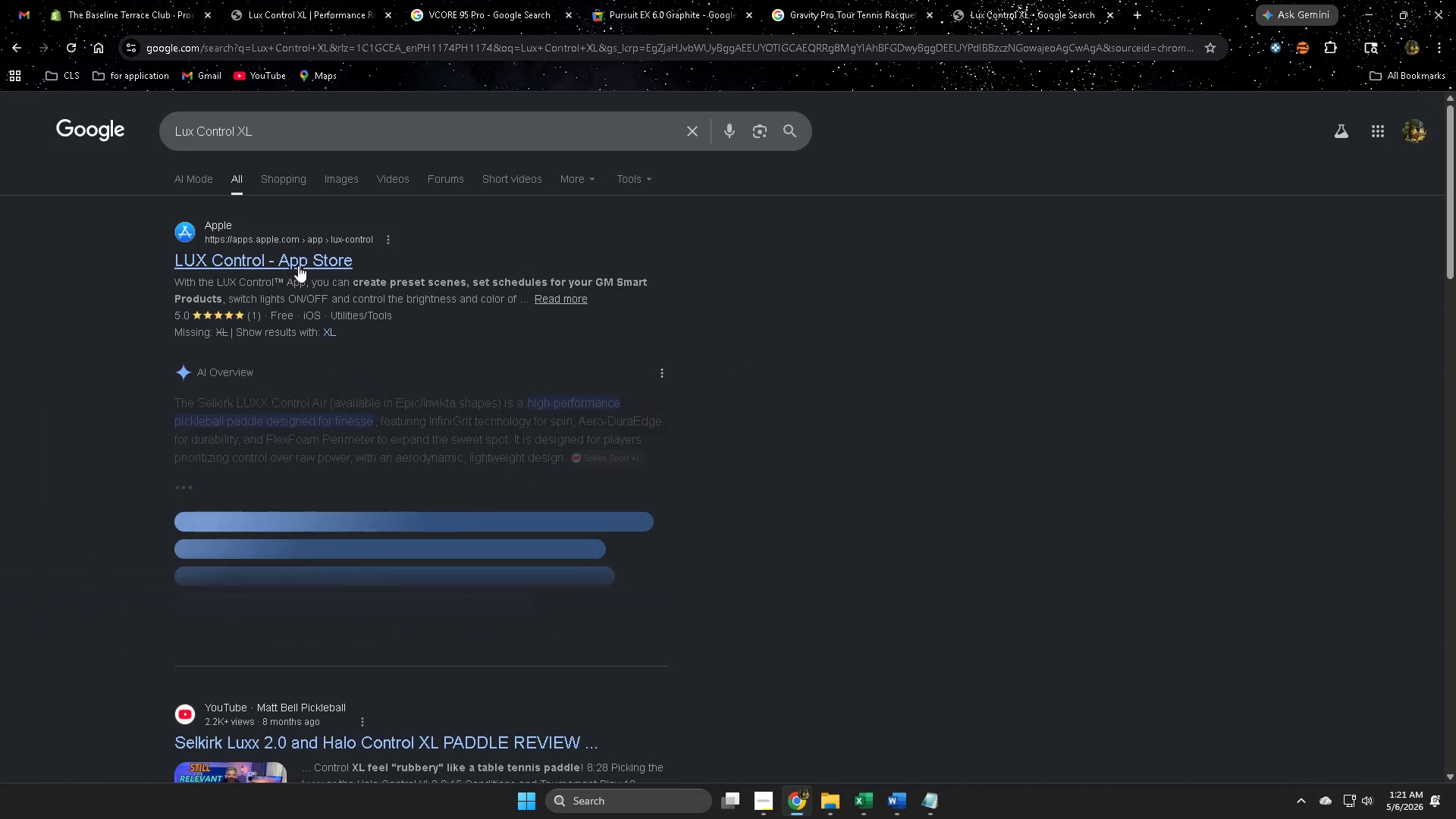 
scroll: coordinate [491, 447], scroll_direction: down, amount: 3.0
 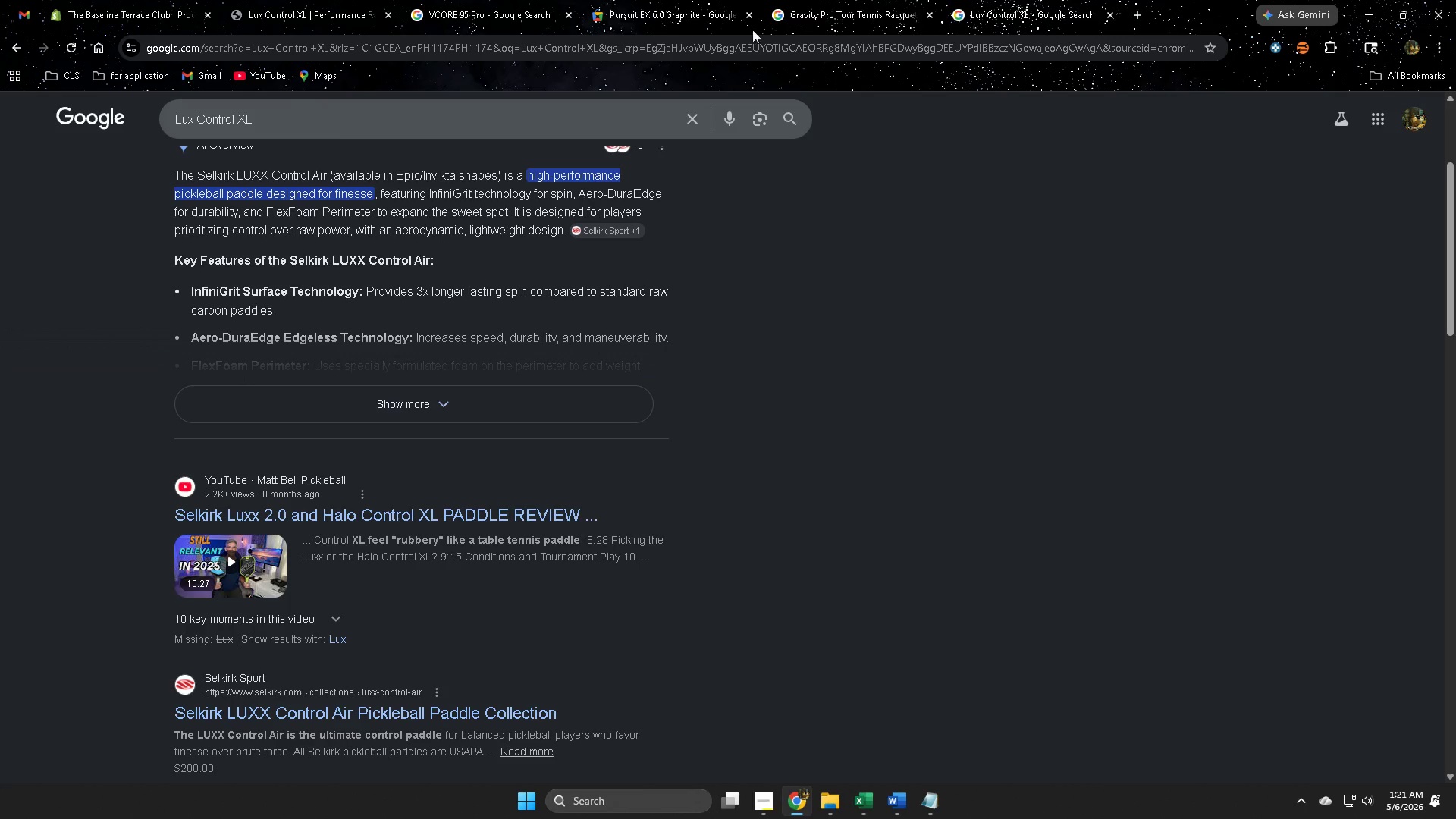 
left_click([77, 0])
 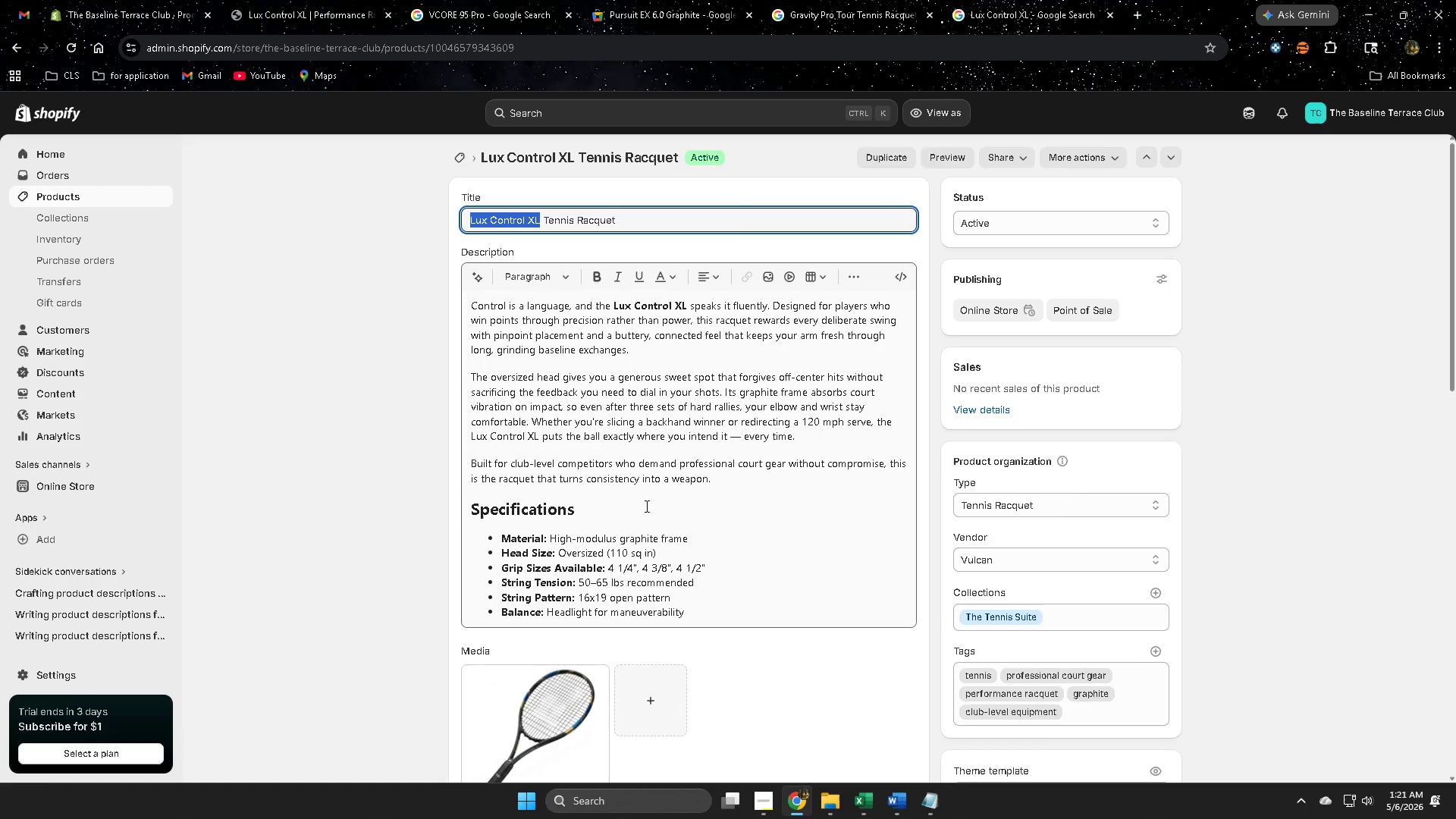 
left_click([345, 390])
 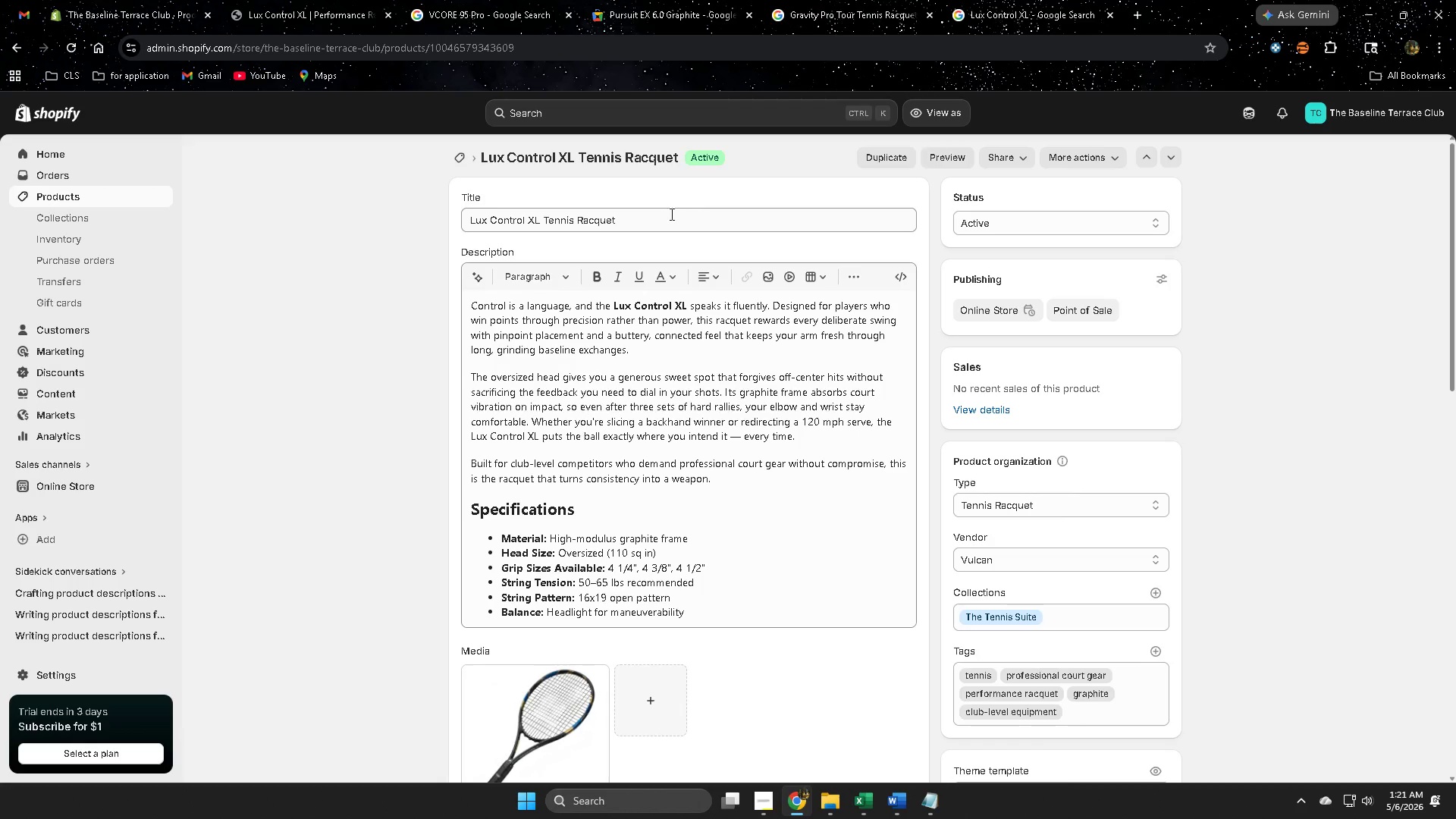 
double_click([648, 215])
 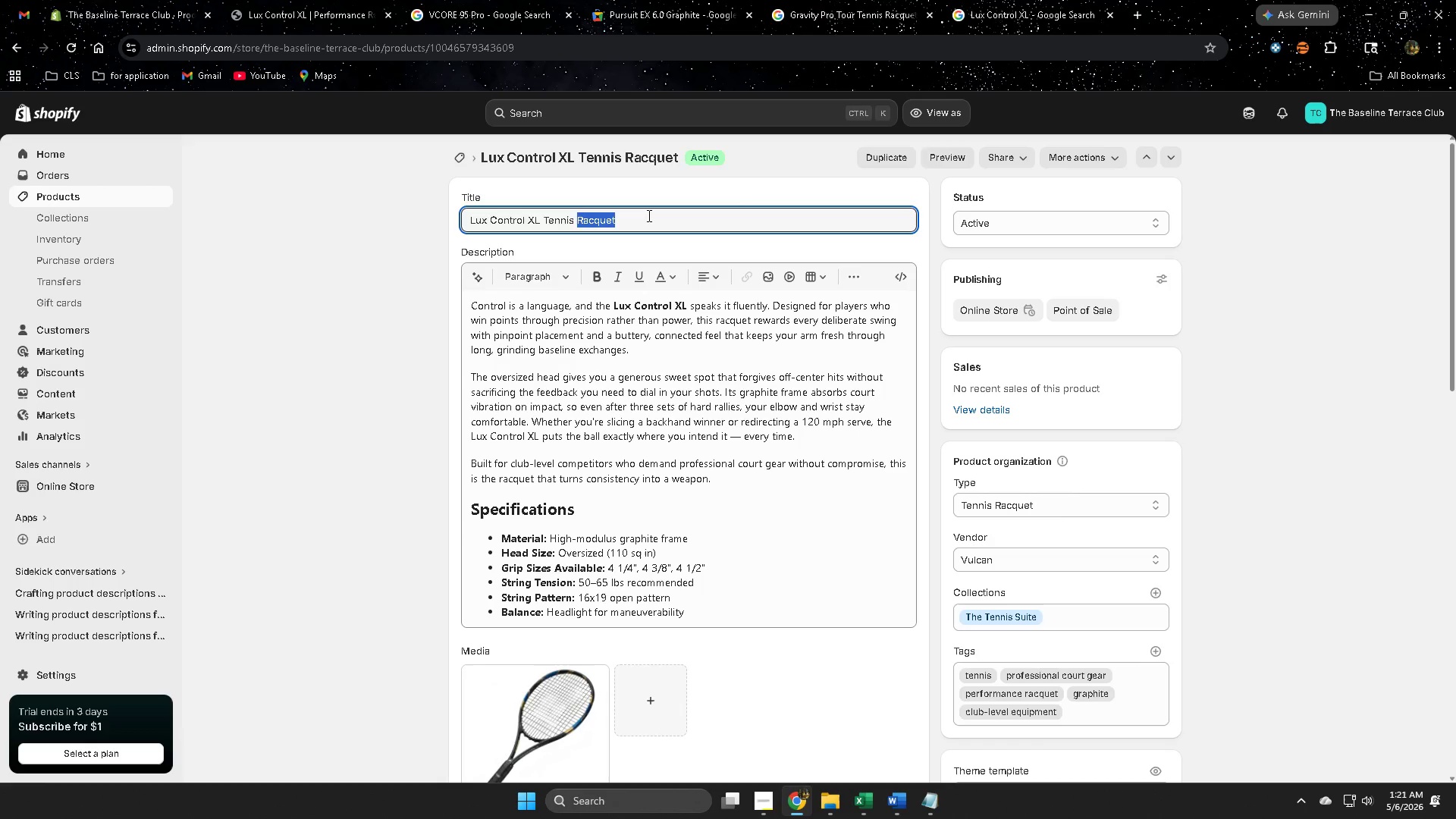 
triple_click([648, 215])
 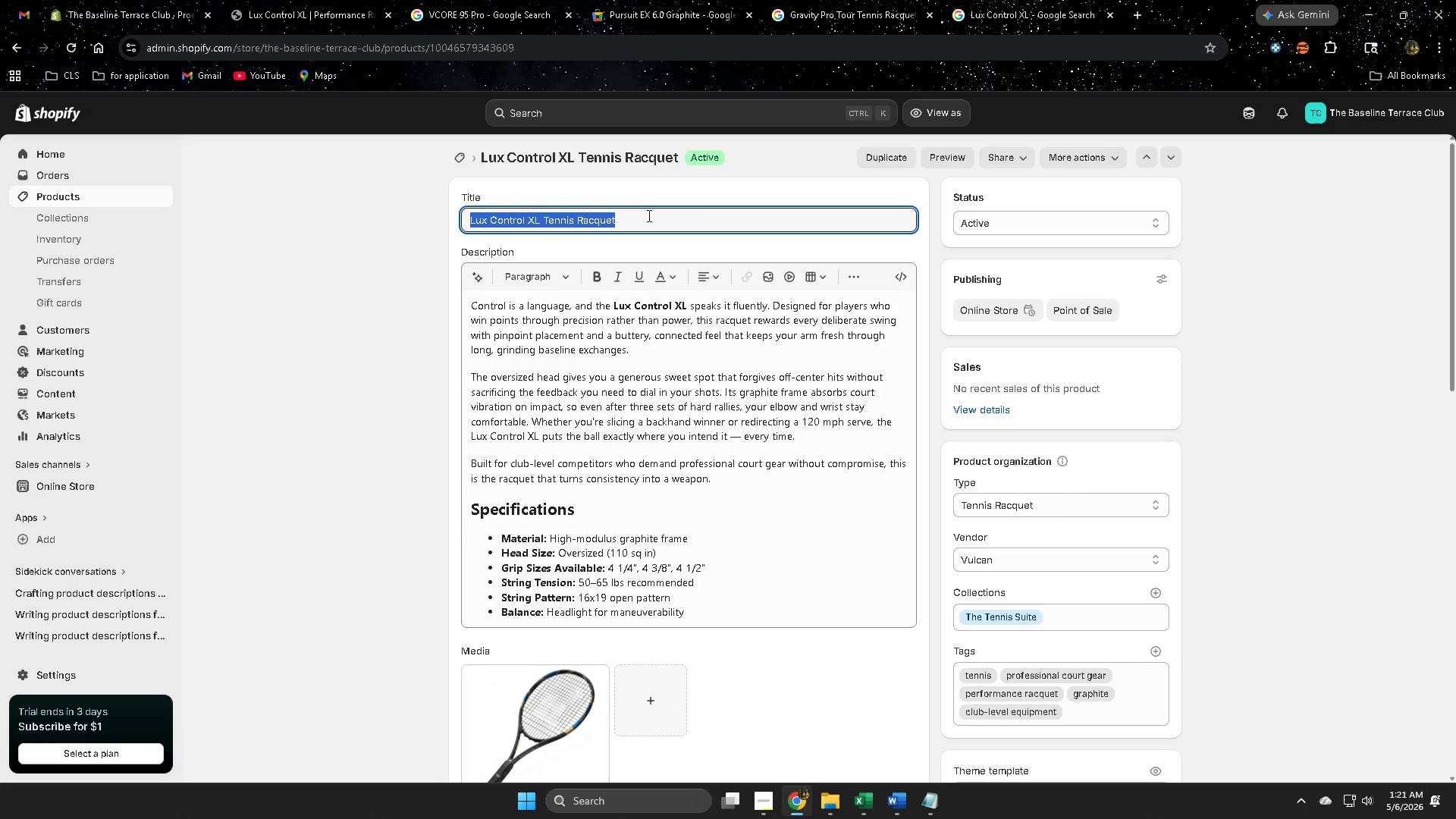 
key(Control+ControlLeft)
 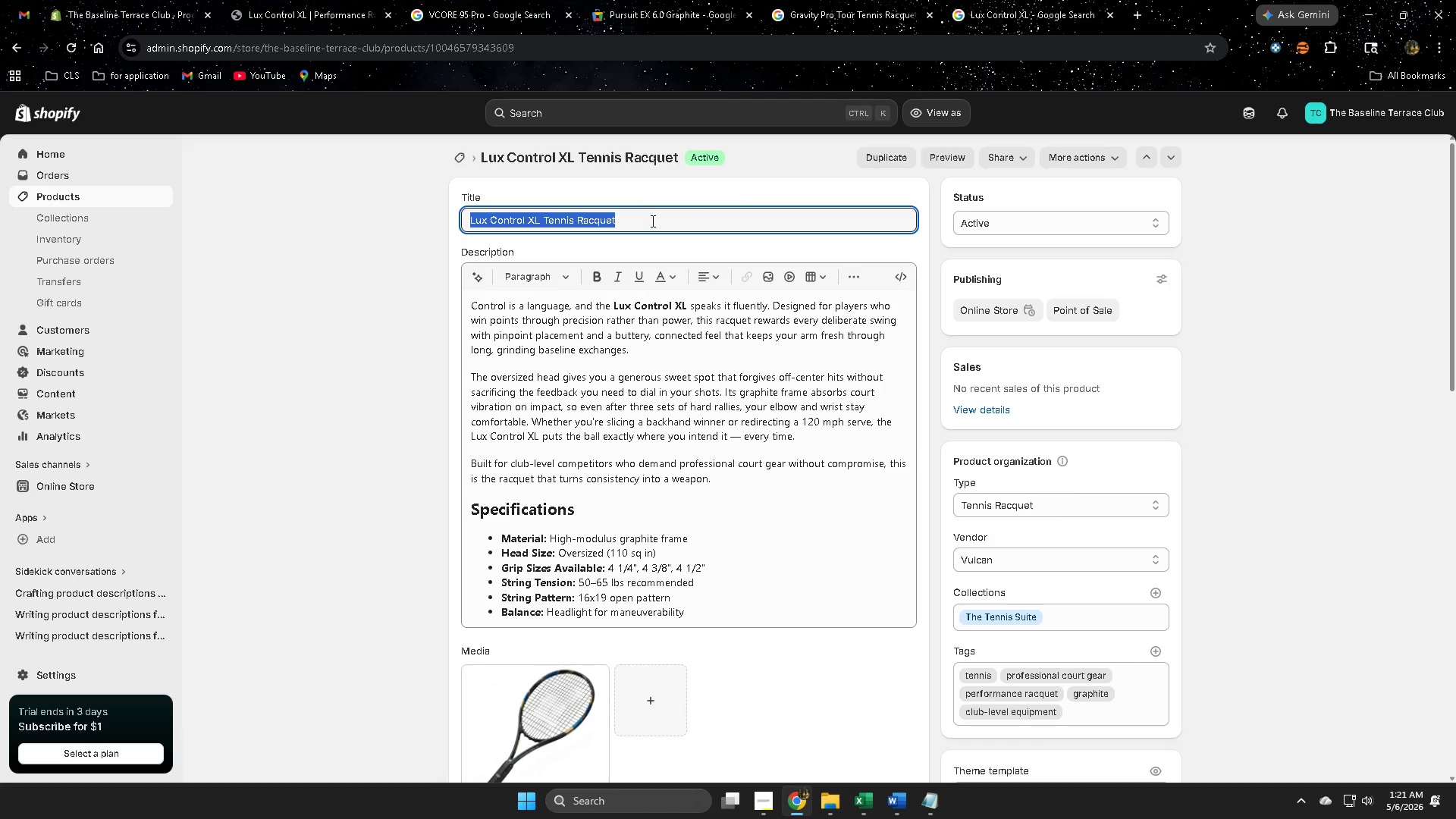 
key(Control+C)
 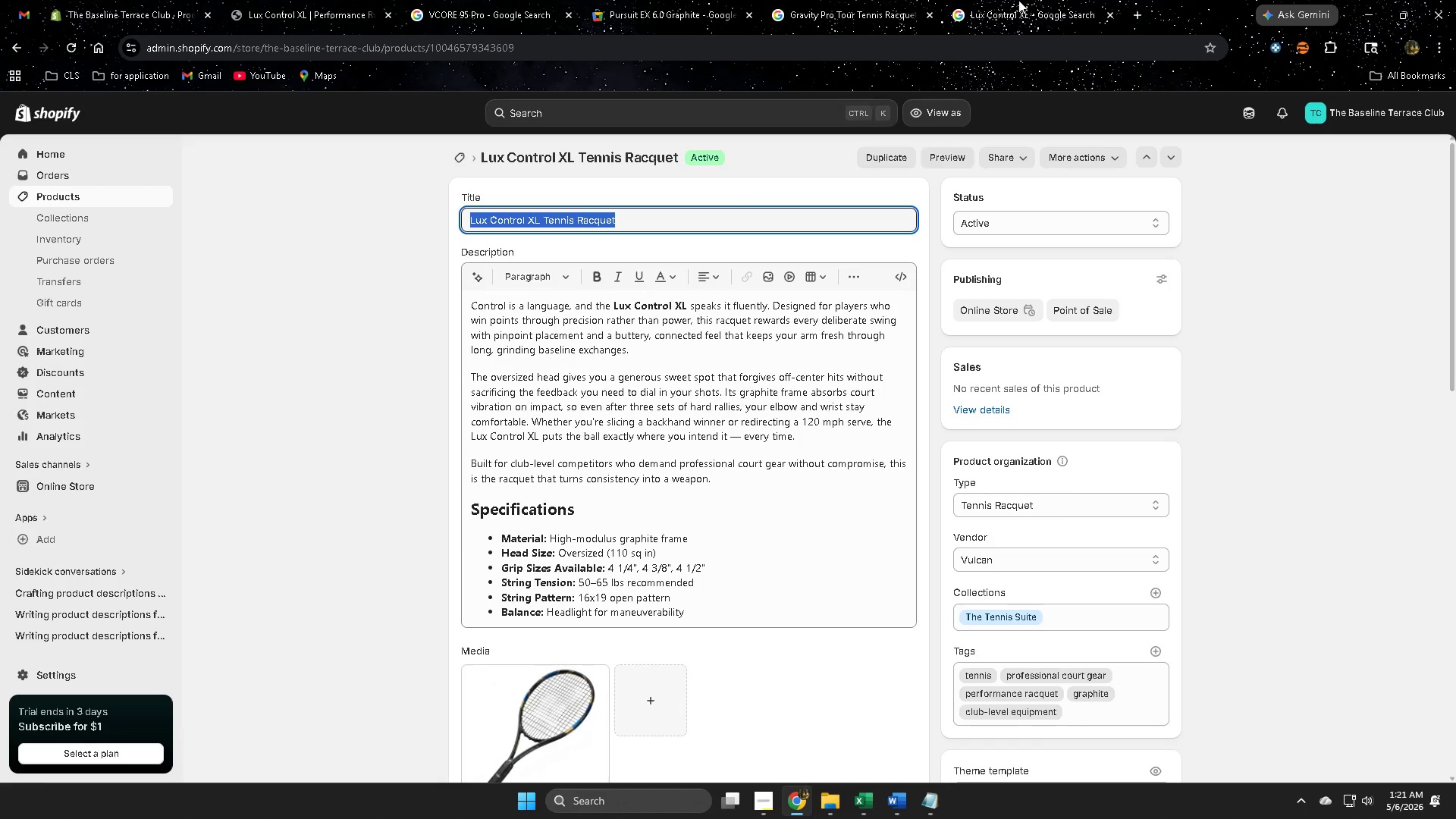 
left_click([1019, 0])
 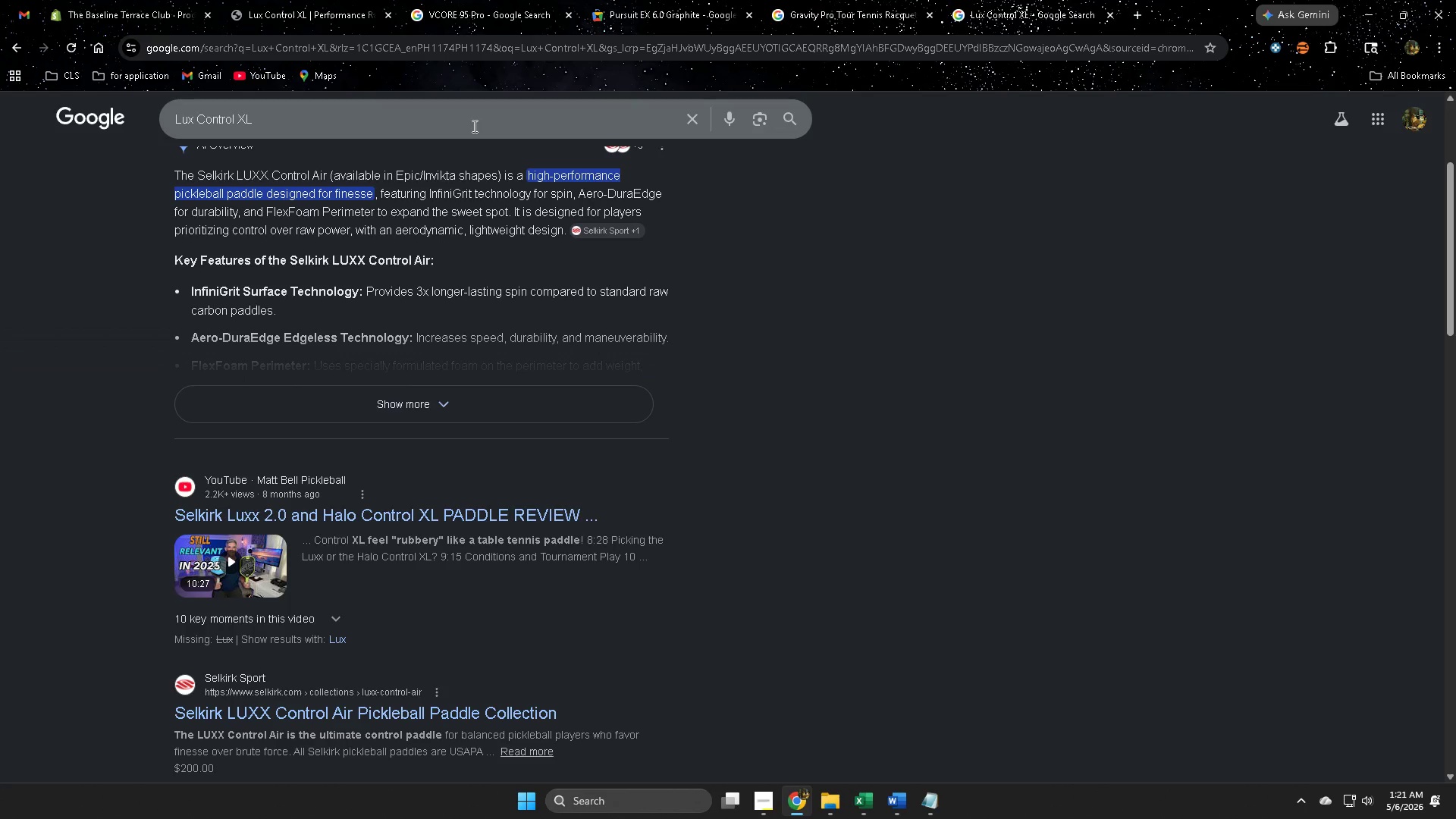 
double_click([473, 124])
 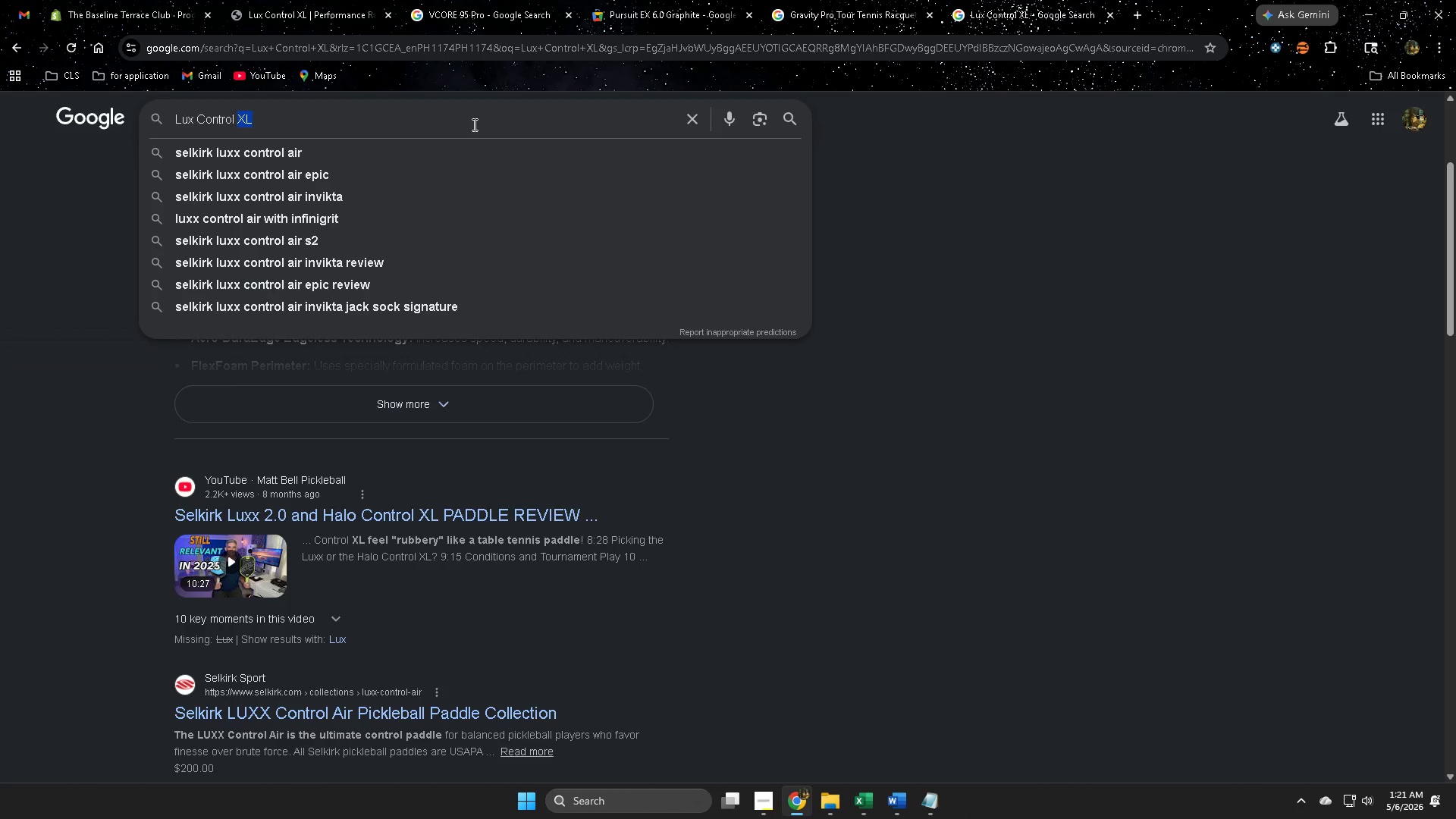 
triple_click([473, 124])
 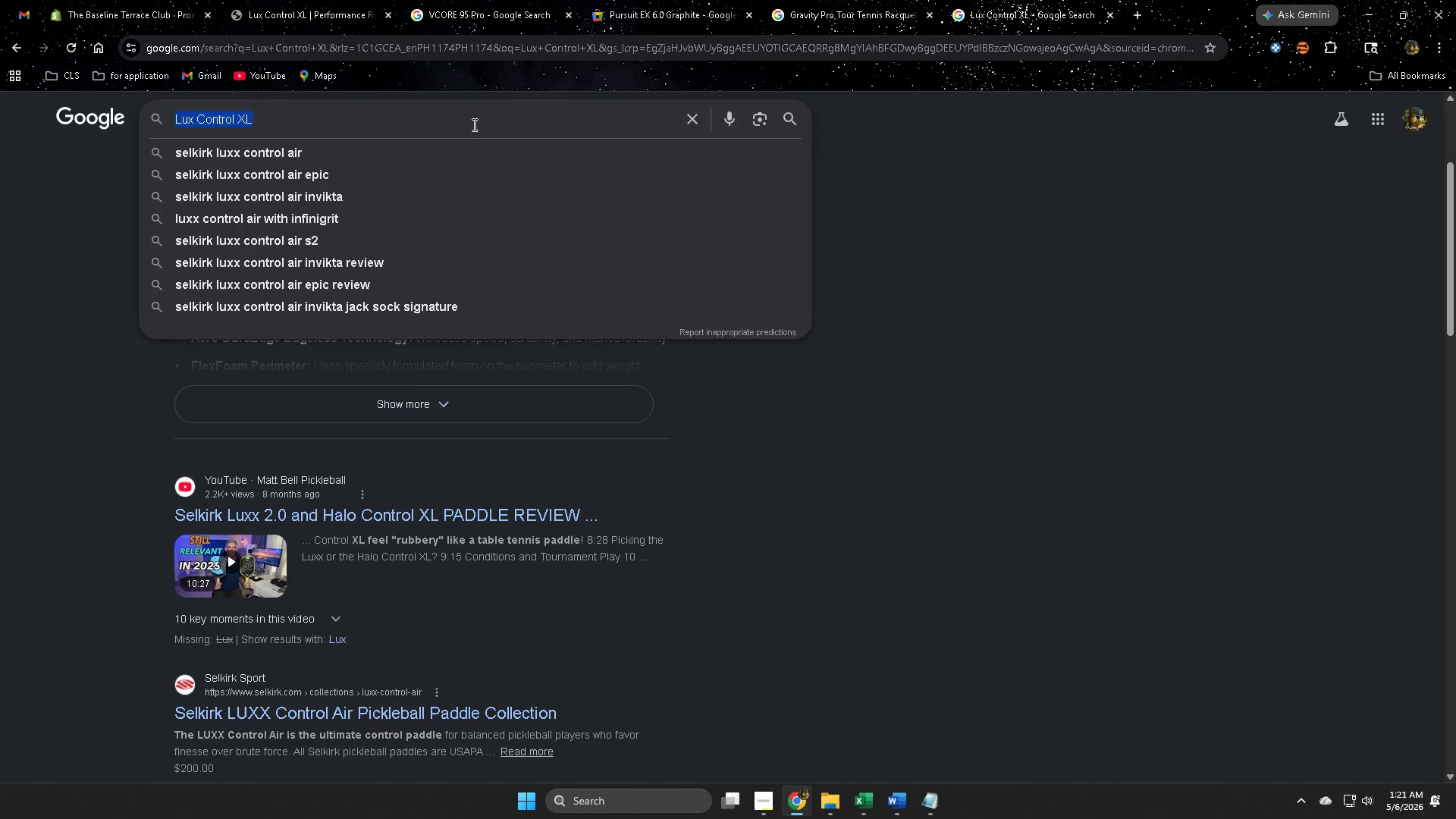 
key(Control+ControlLeft)
 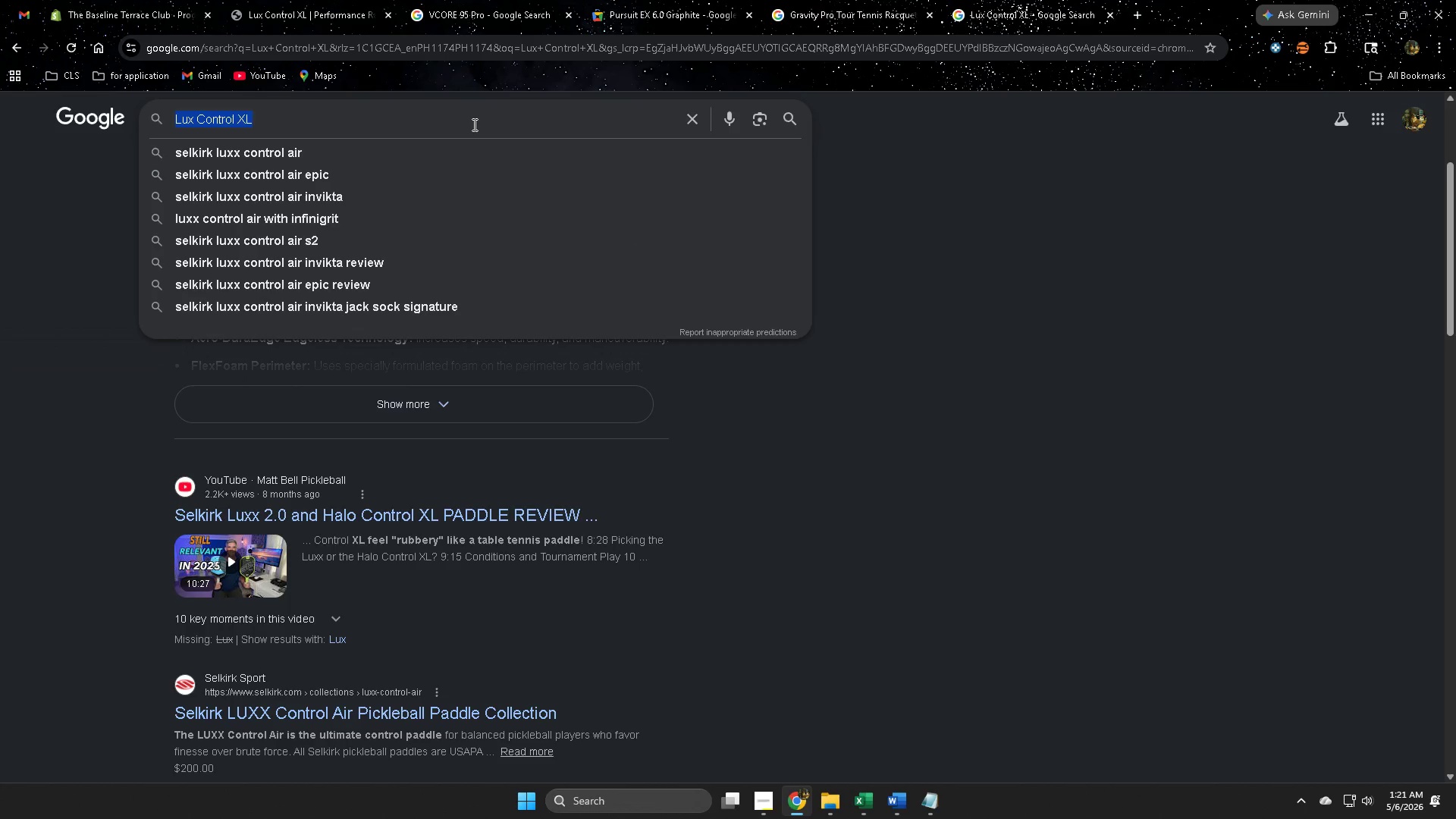 
key(Control+V)
 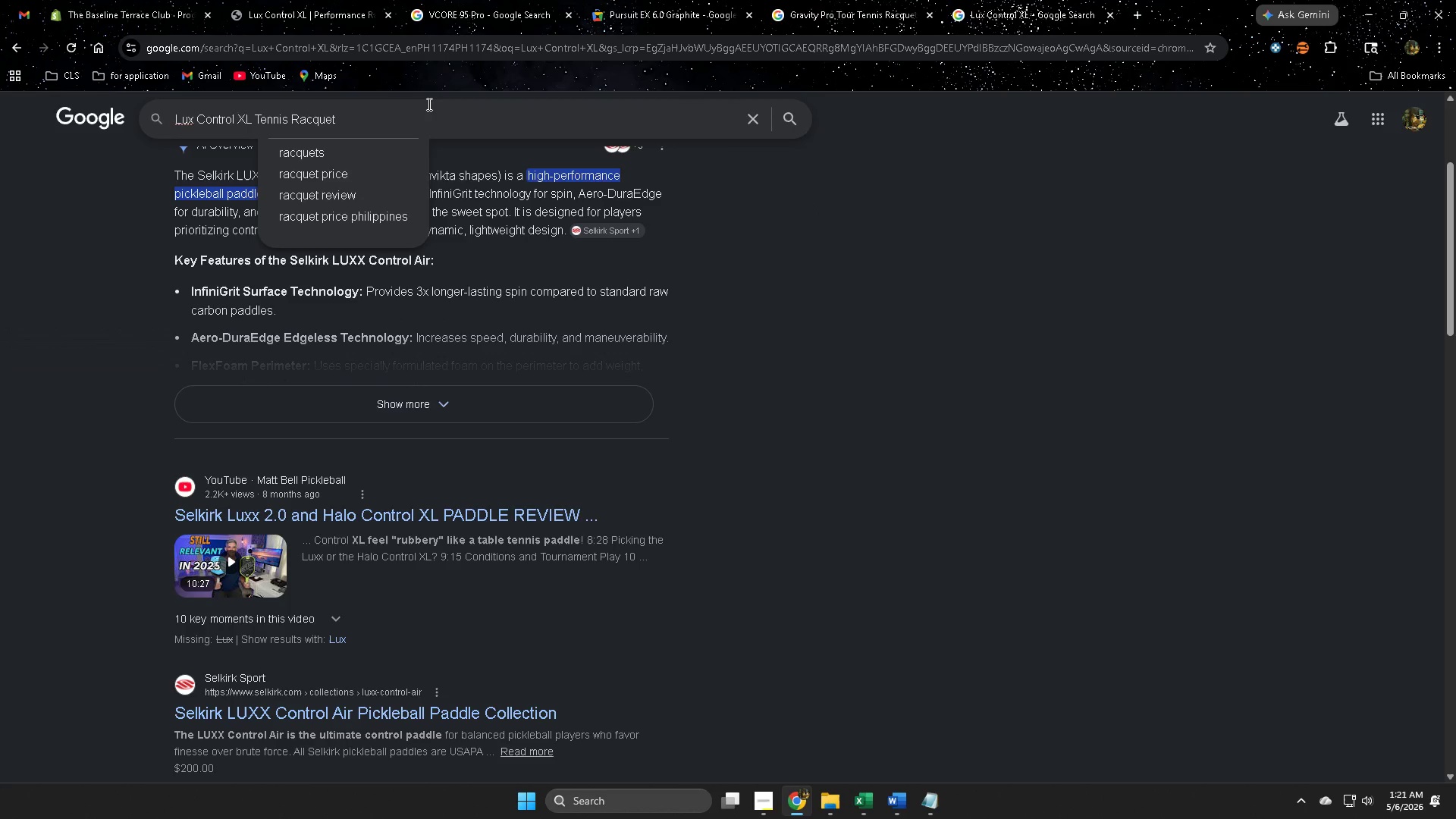 
double_click([428, 104])
 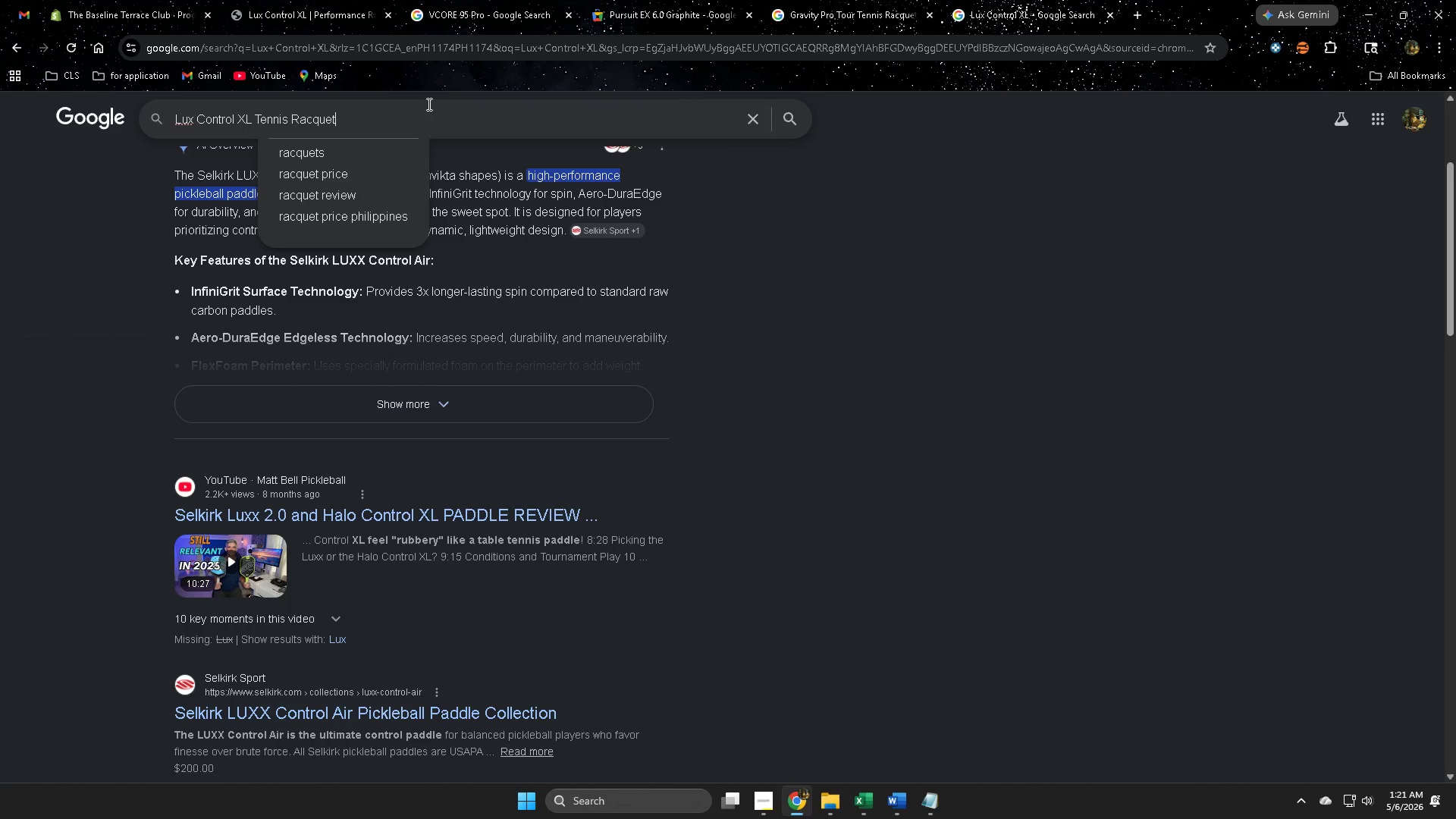 
triple_click([428, 104])
 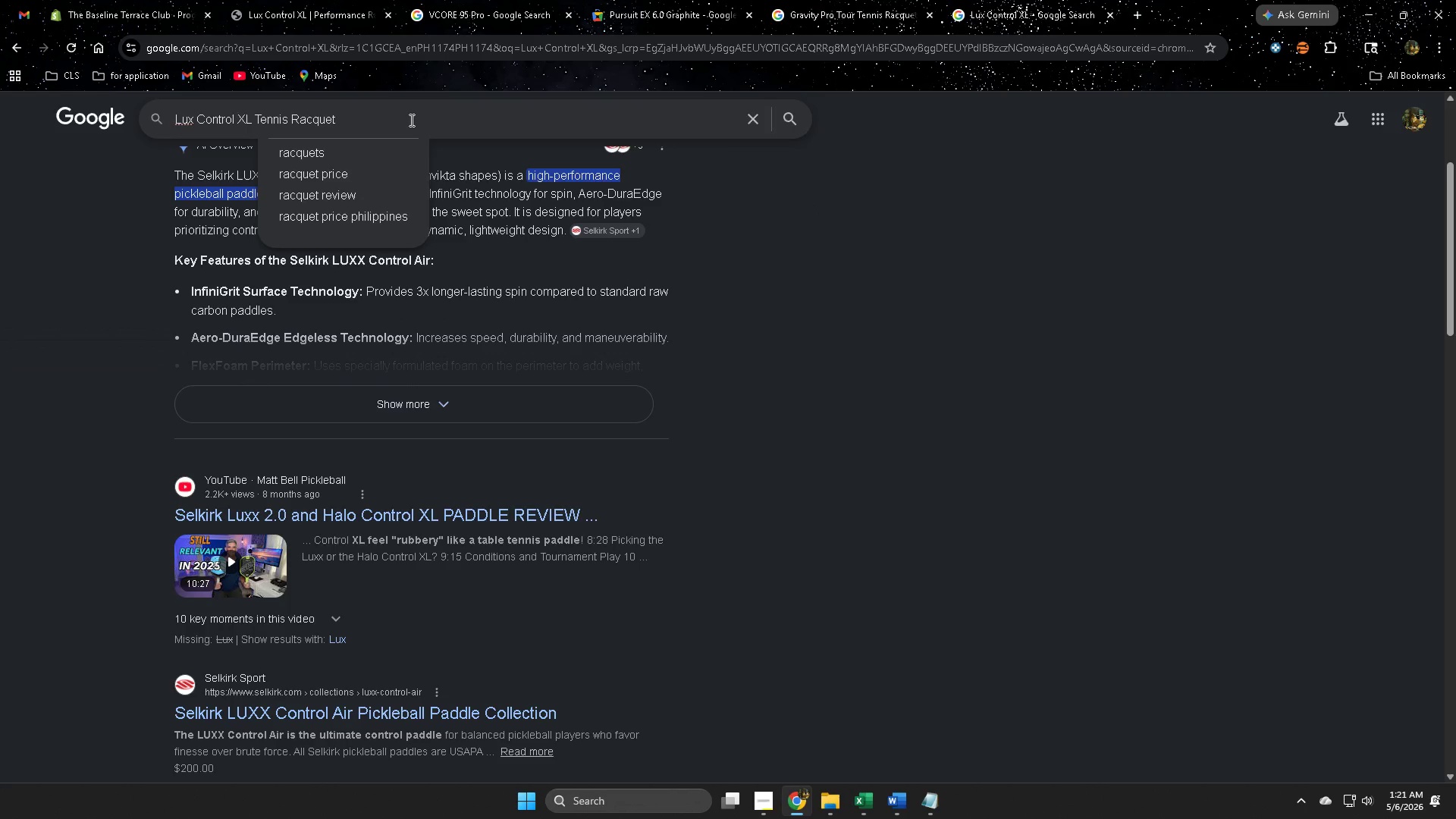 
double_click([410, 120])
 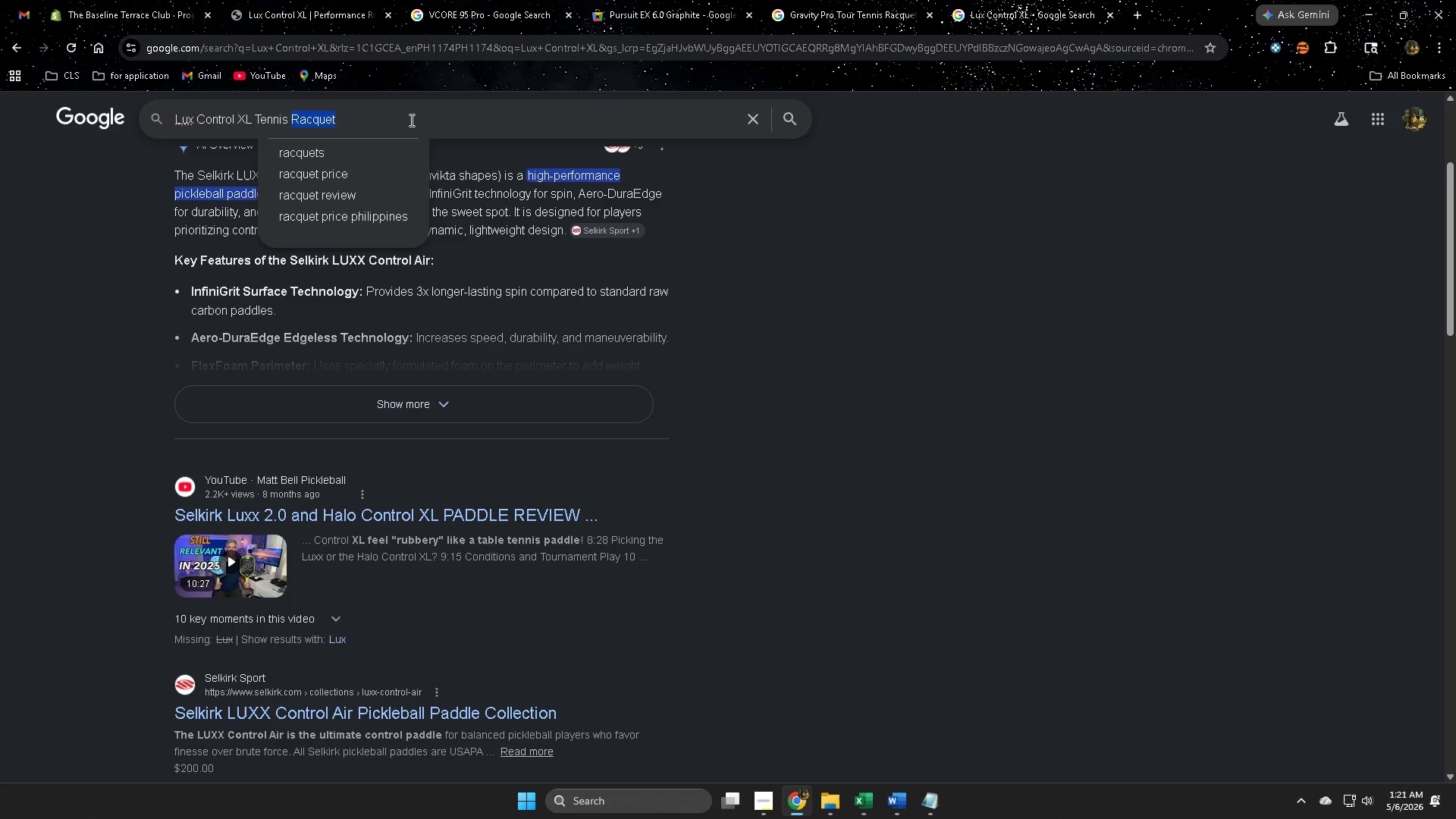 
triple_click([410, 120])
 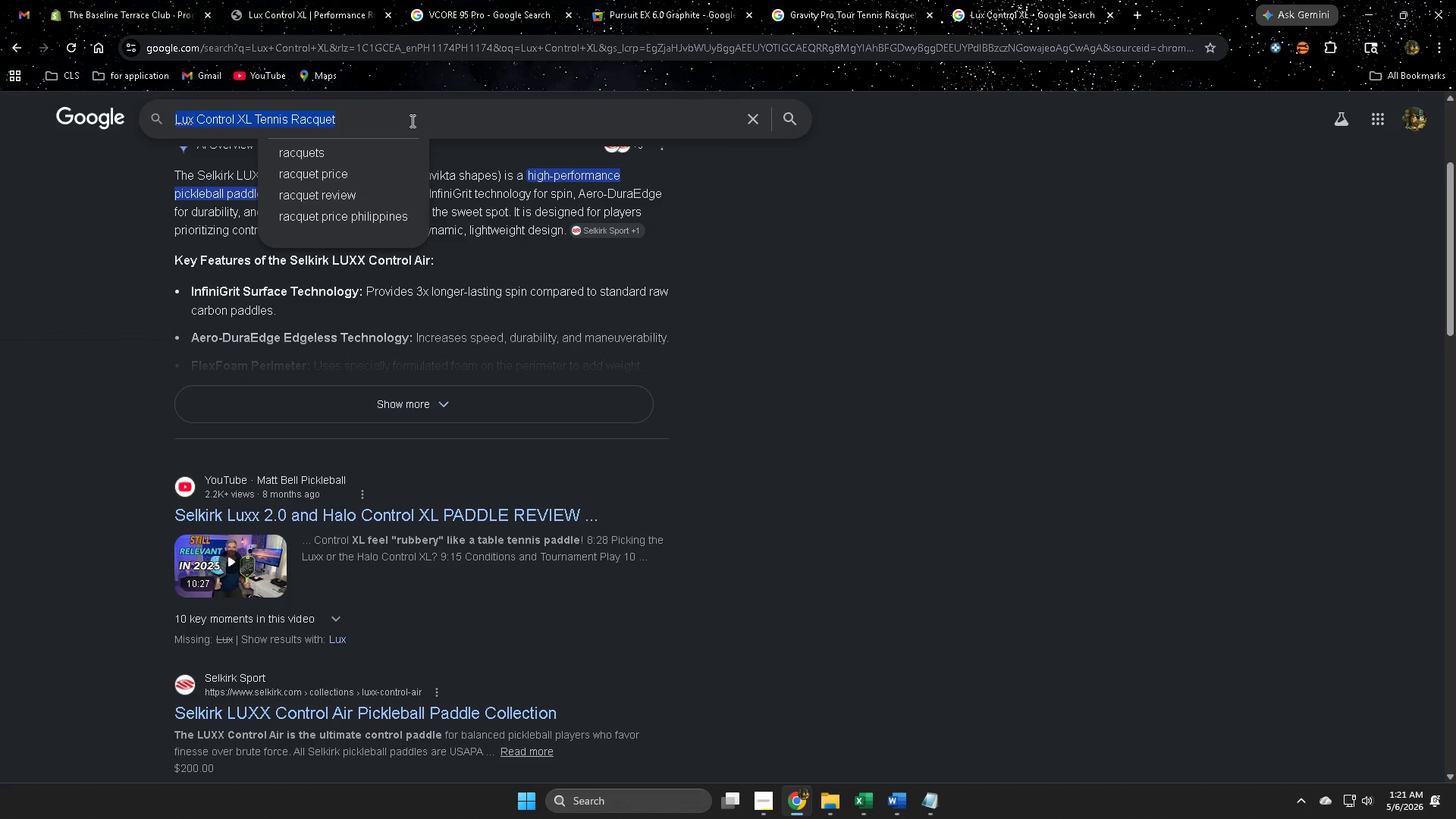 
key(Control+V)
 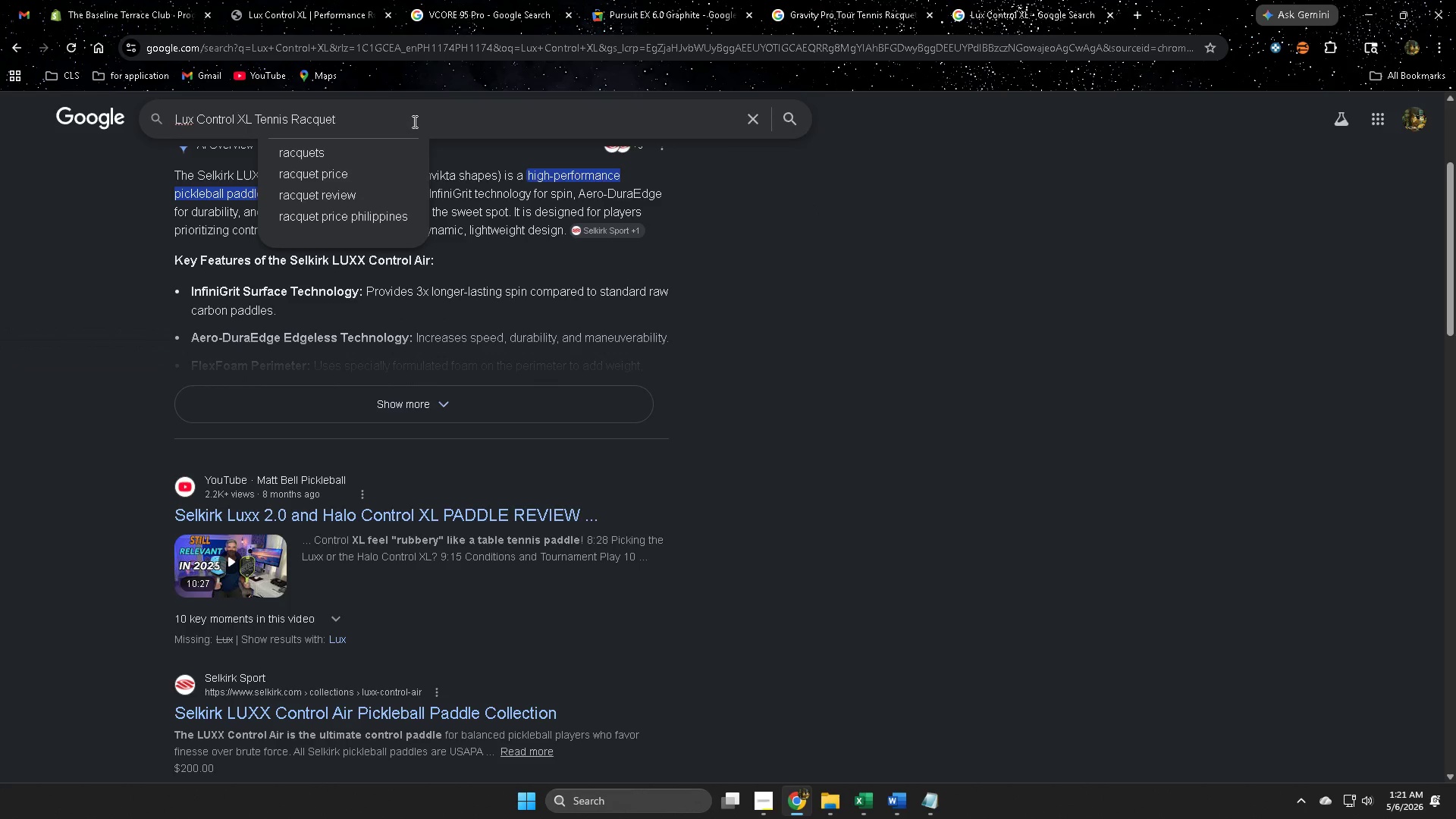 
key(Enter)
 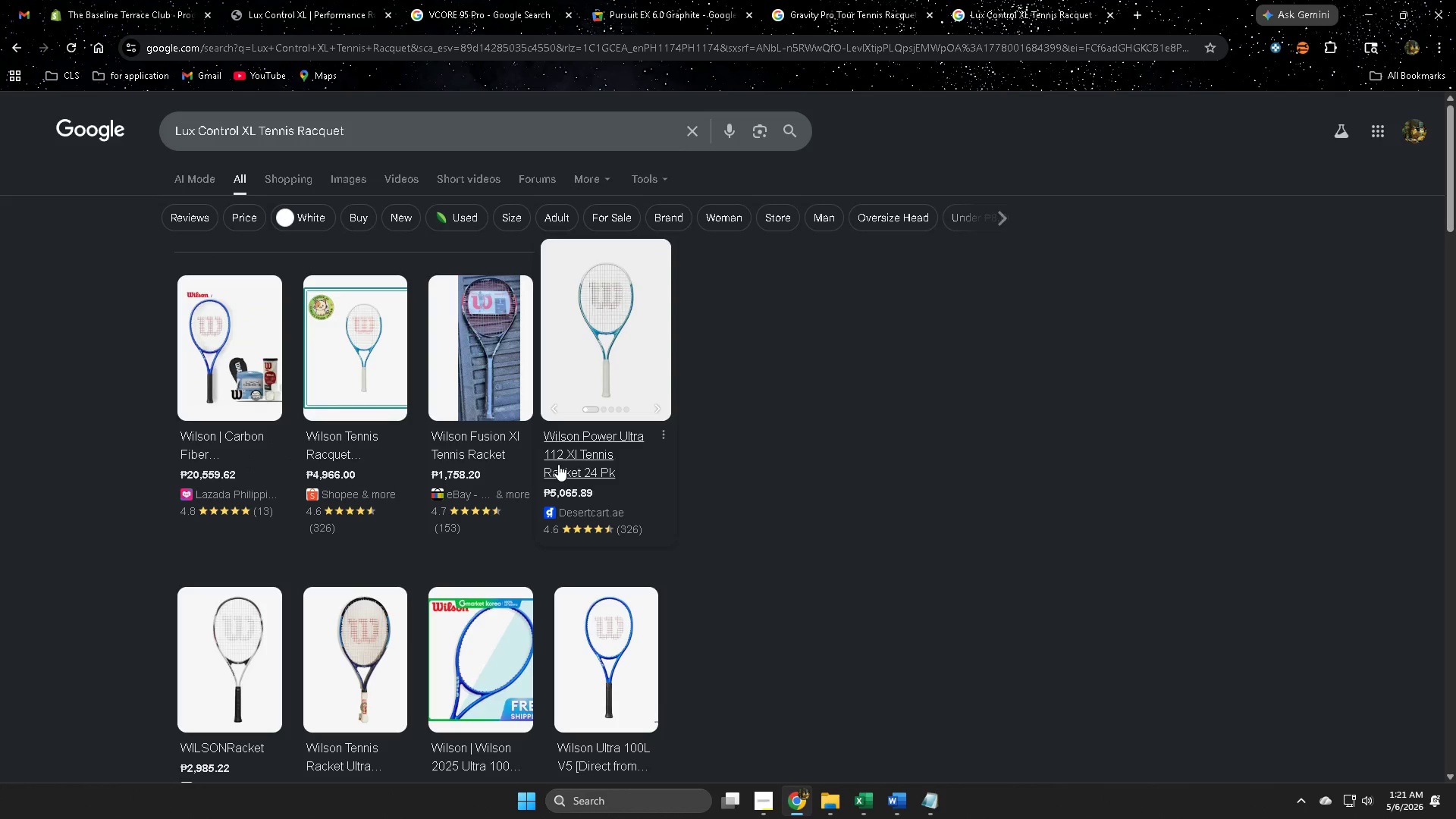 
wait(8.99)
 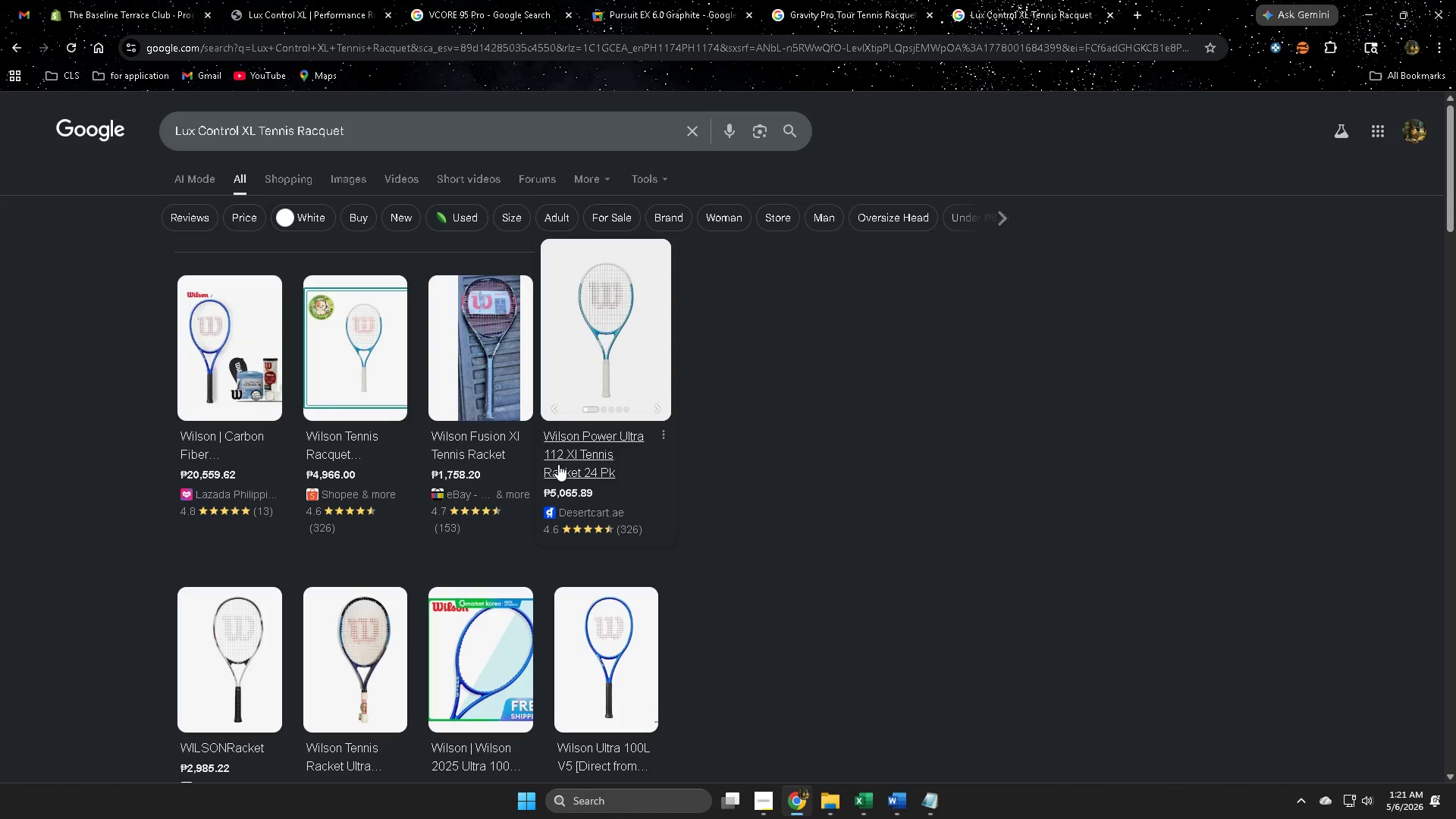 
left_click([136, 5])
 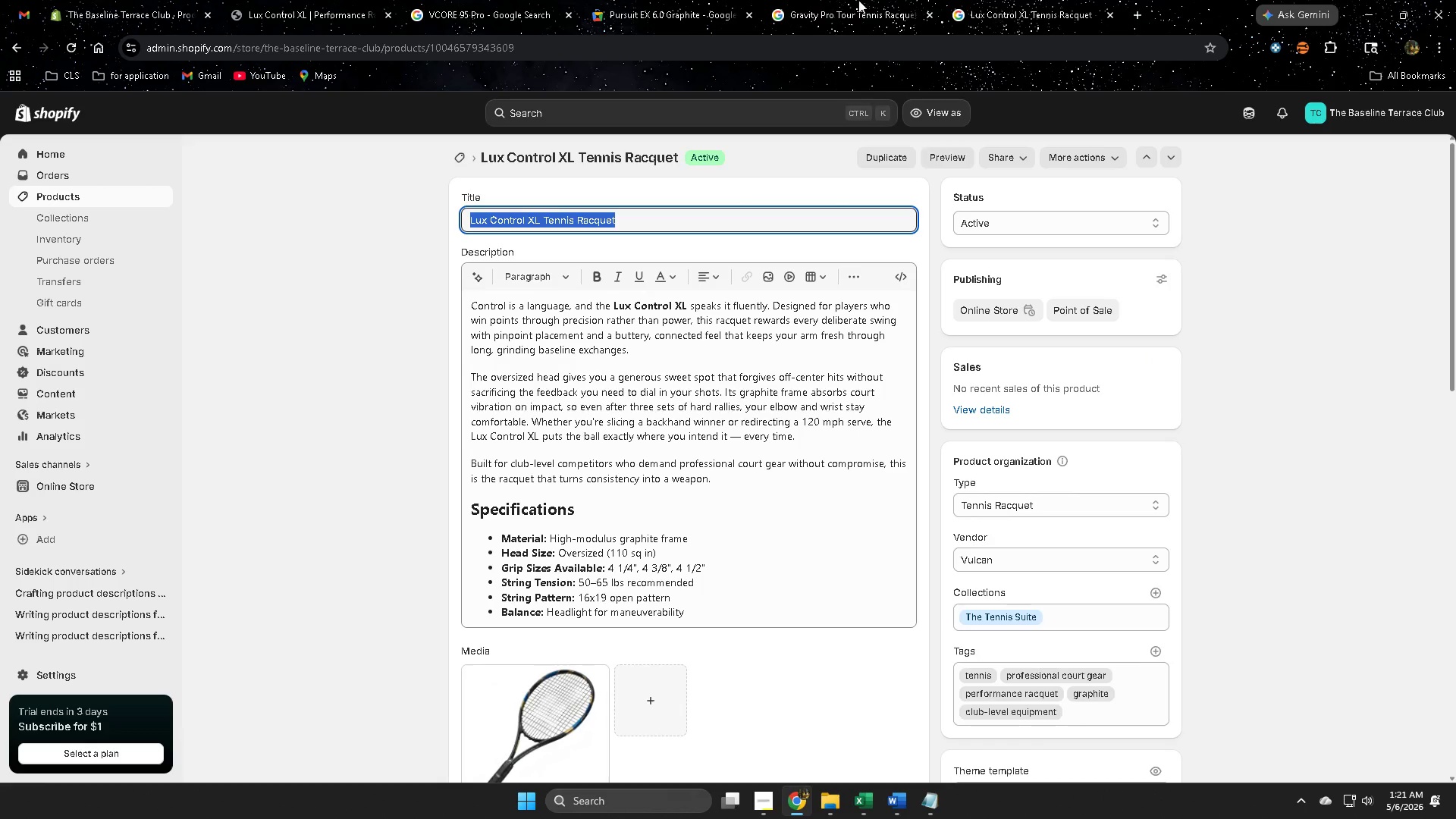 
left_click([1058, 0])
 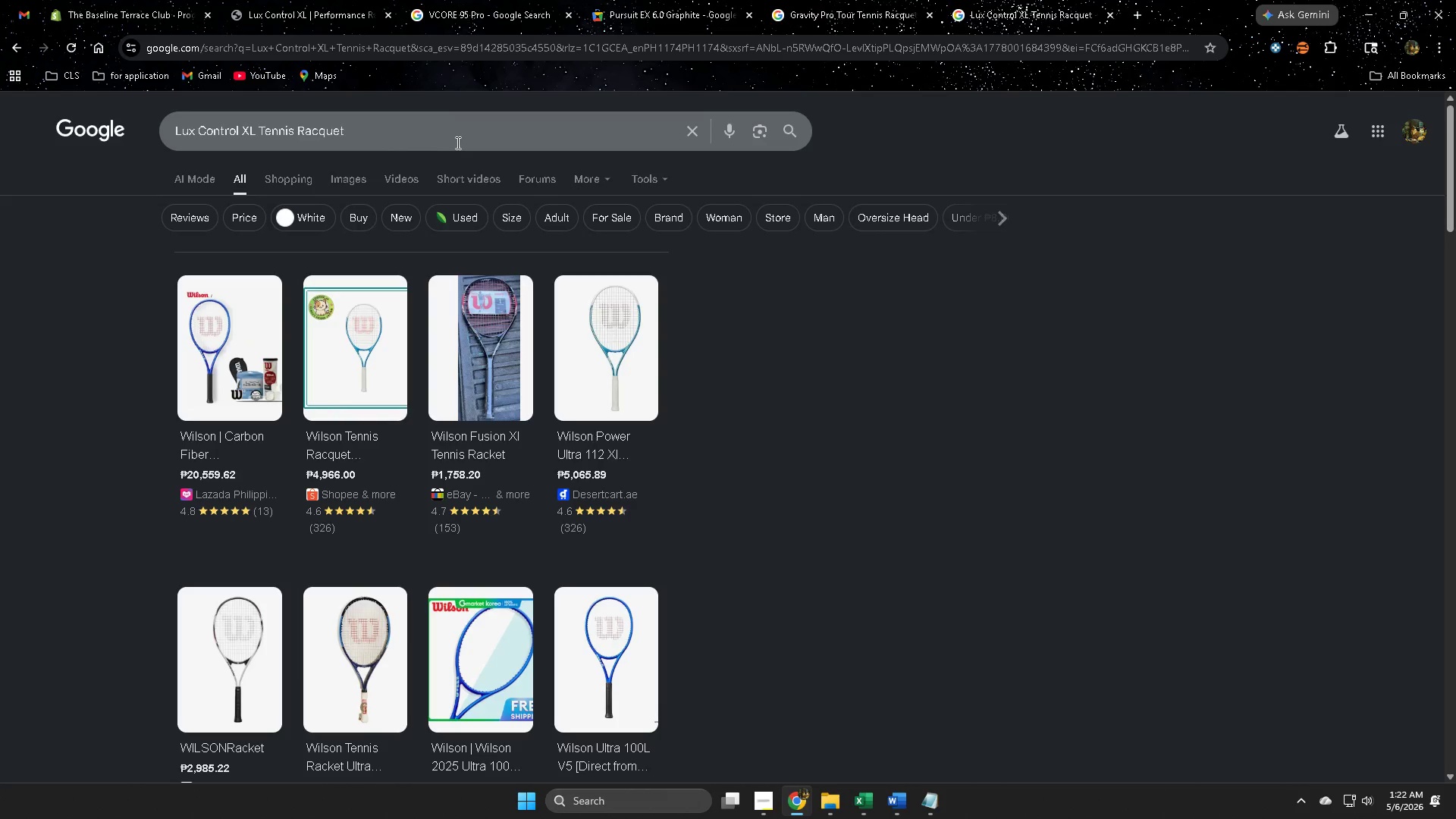 
type( vulk)
key(Backspace)
 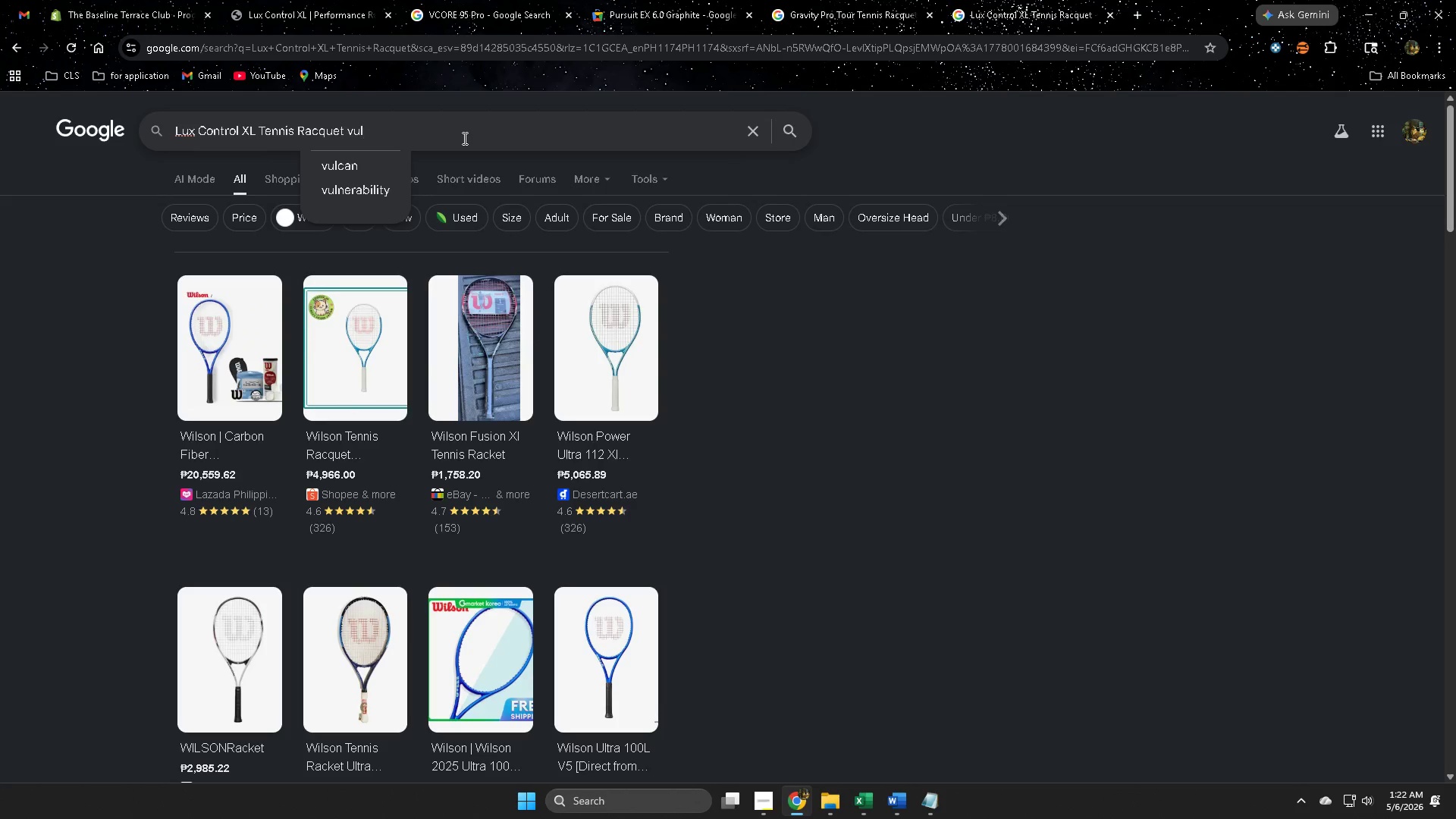 
key(ArrowDown)
 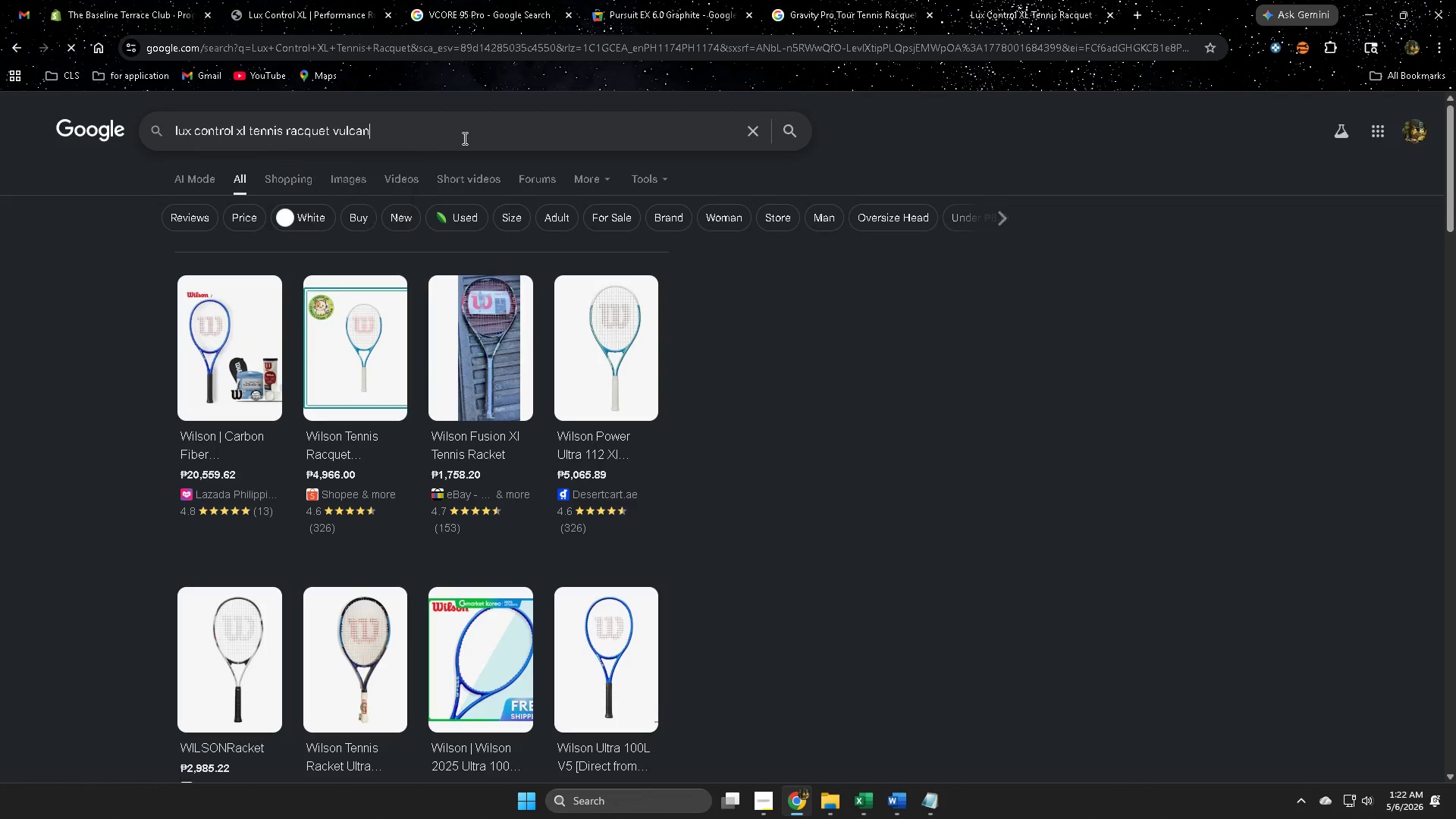 
key(Enter)
 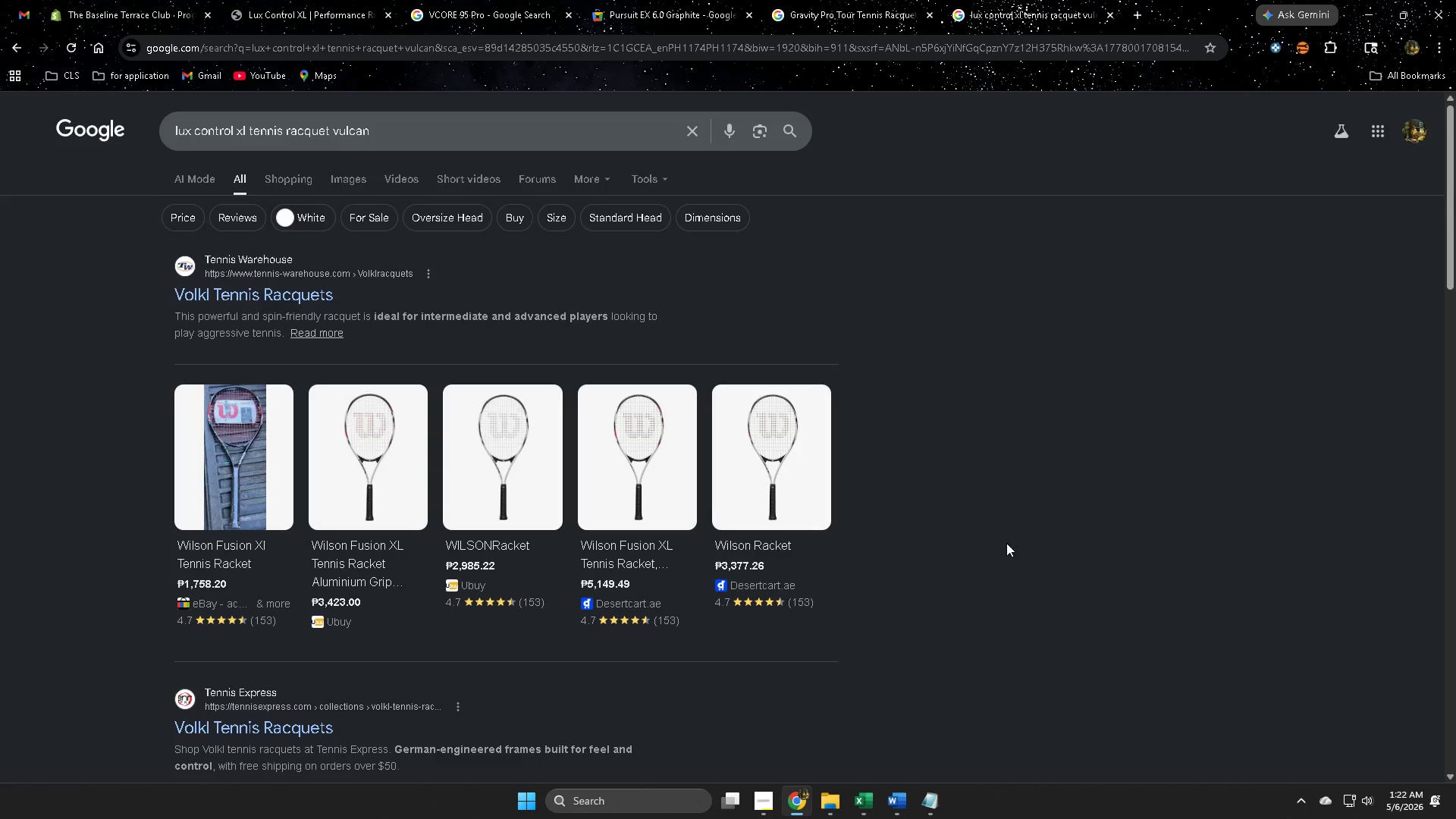 
wait(10.55)
 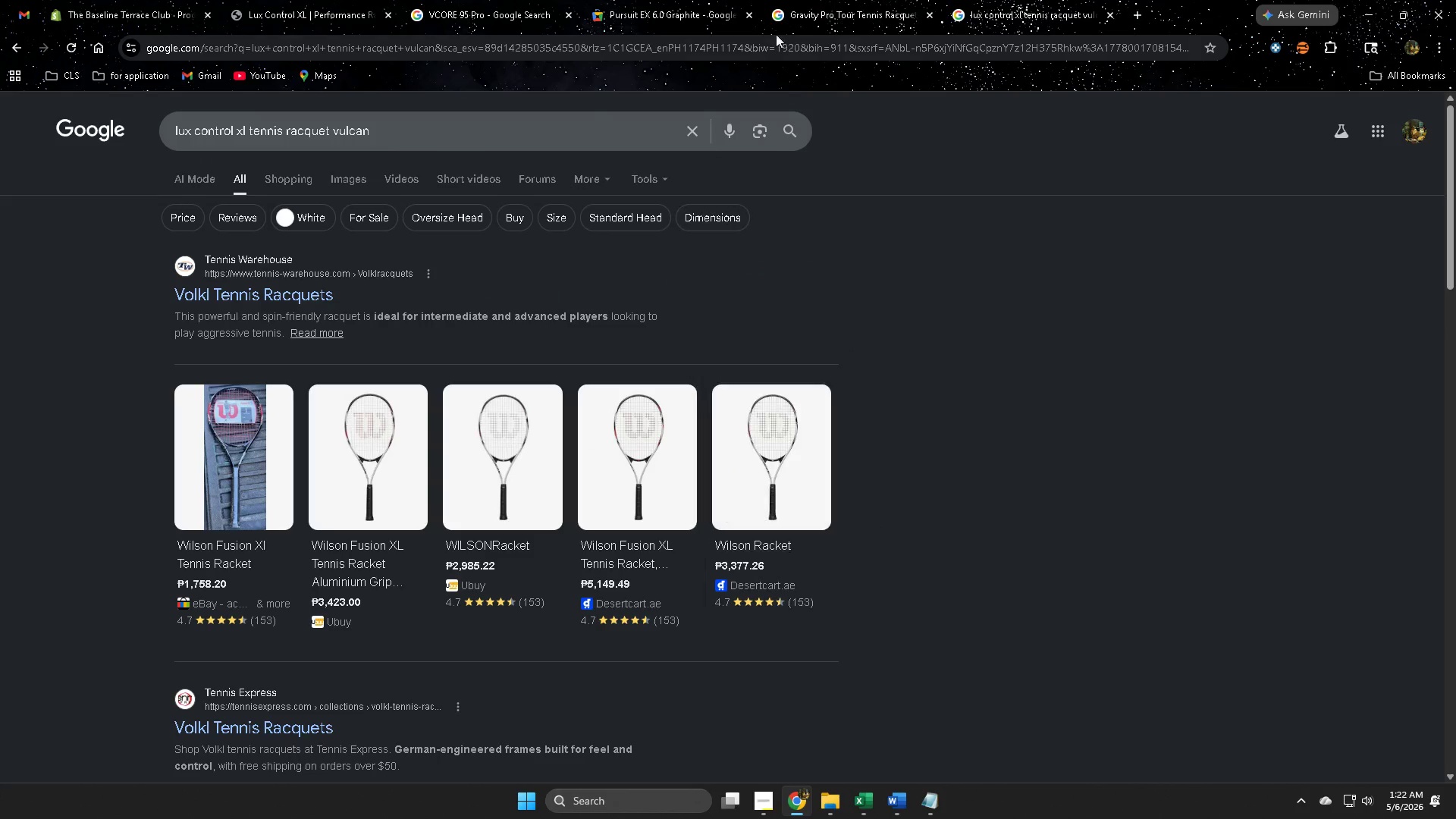 
left_click([1050, 1])
 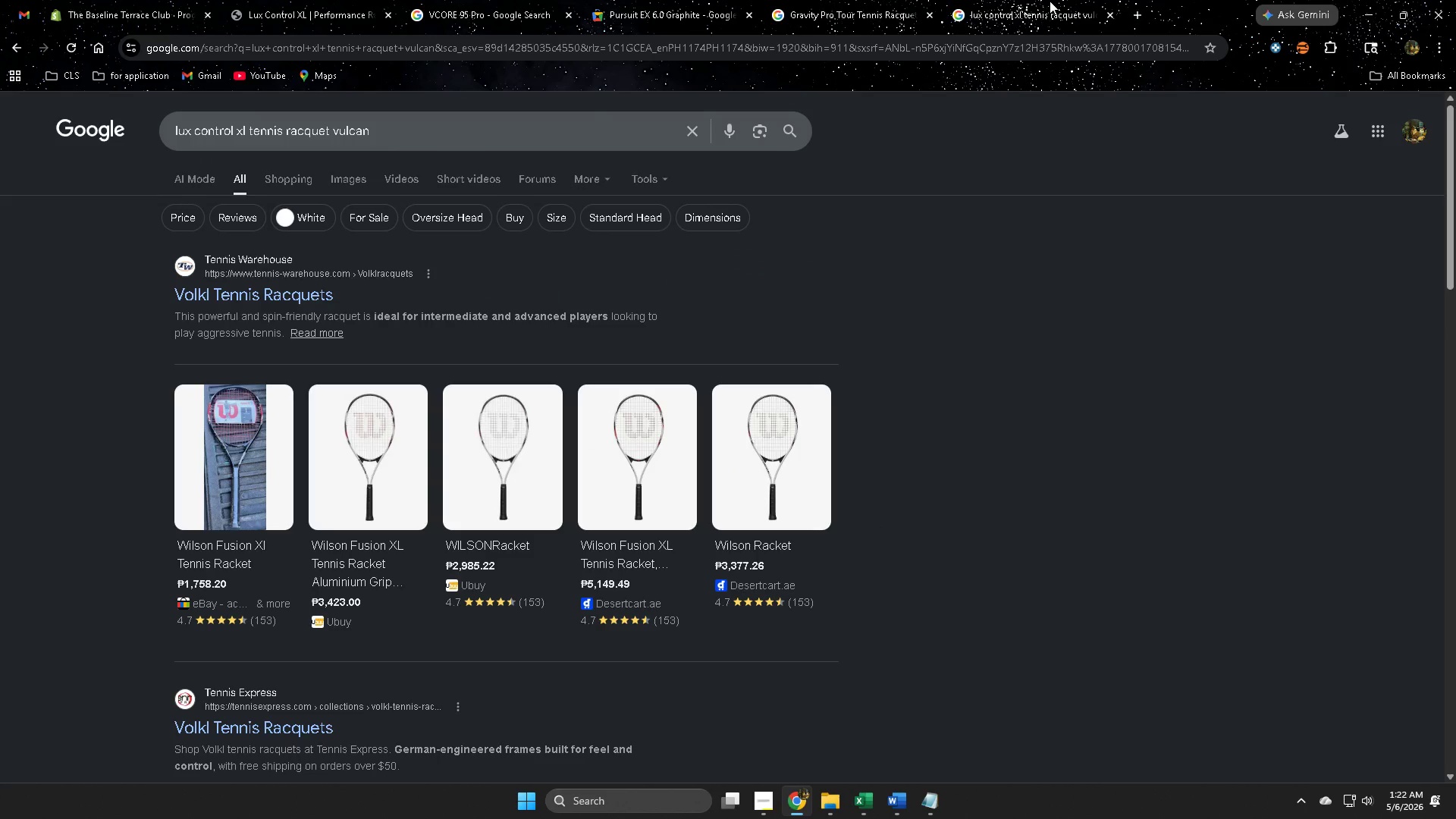 
scroll: coordinate [993, 543], scroll_direction: down, amount: 3.0
 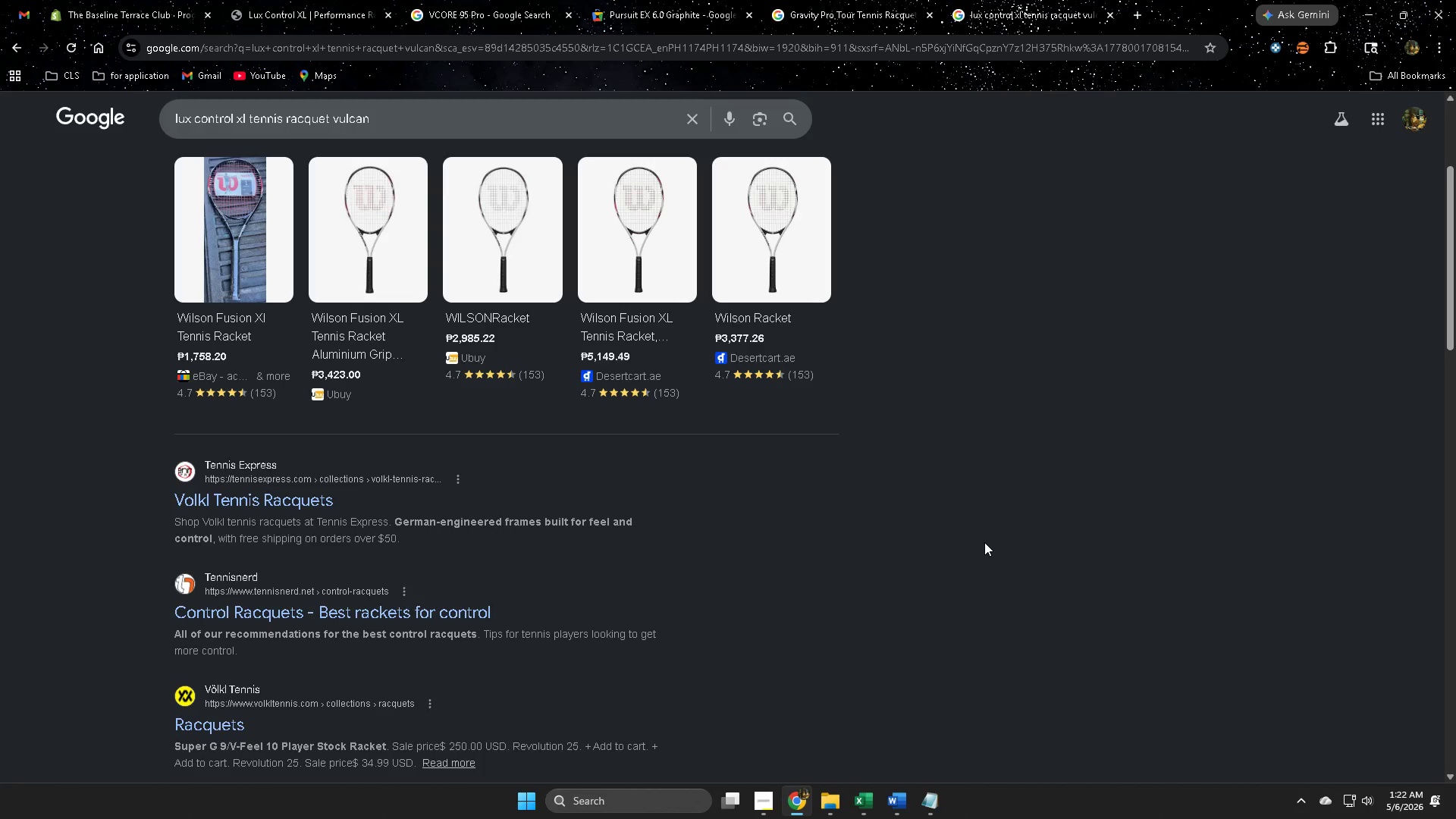 
key(Control+W)
 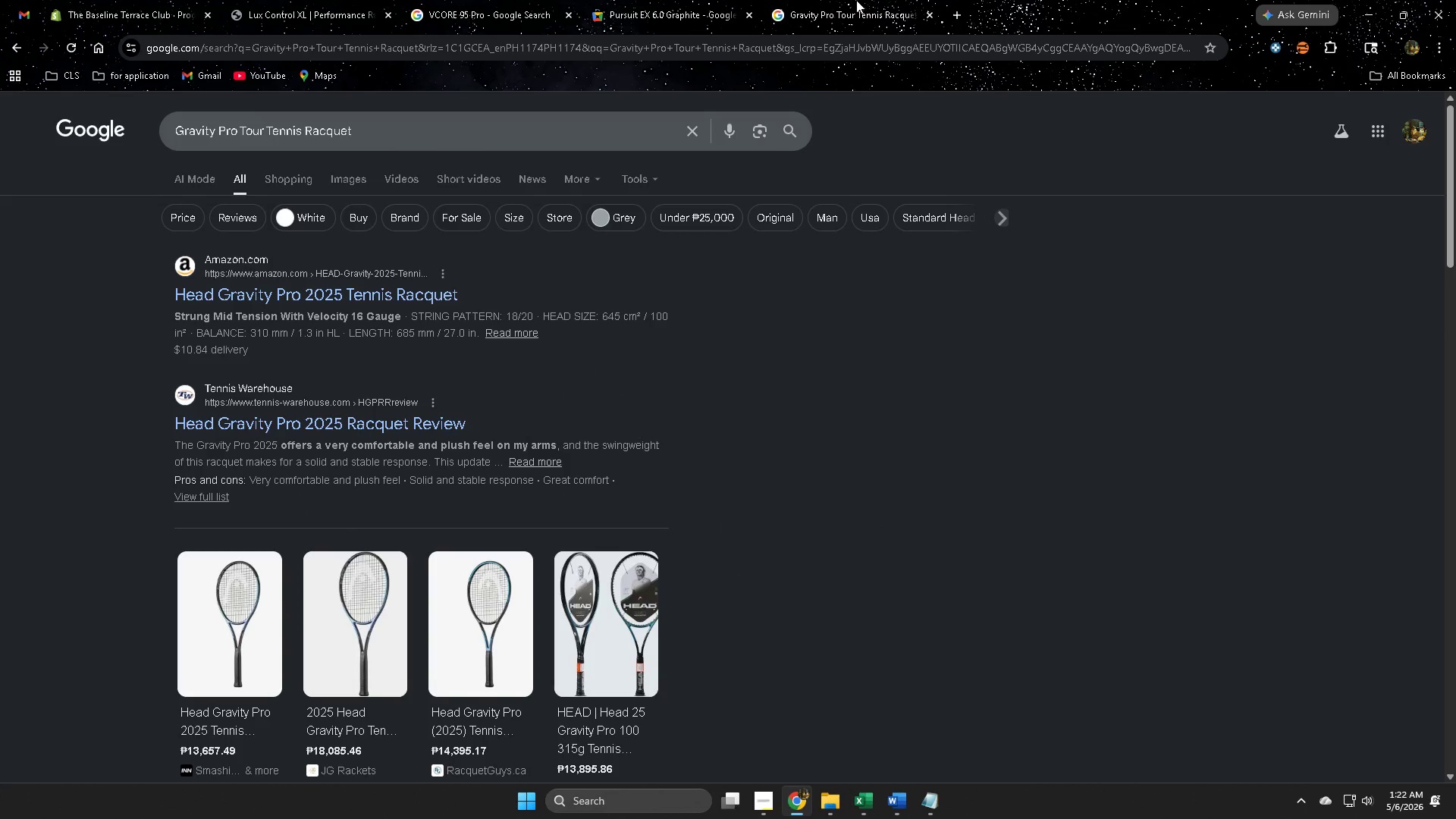 
left_click([856, 0])
 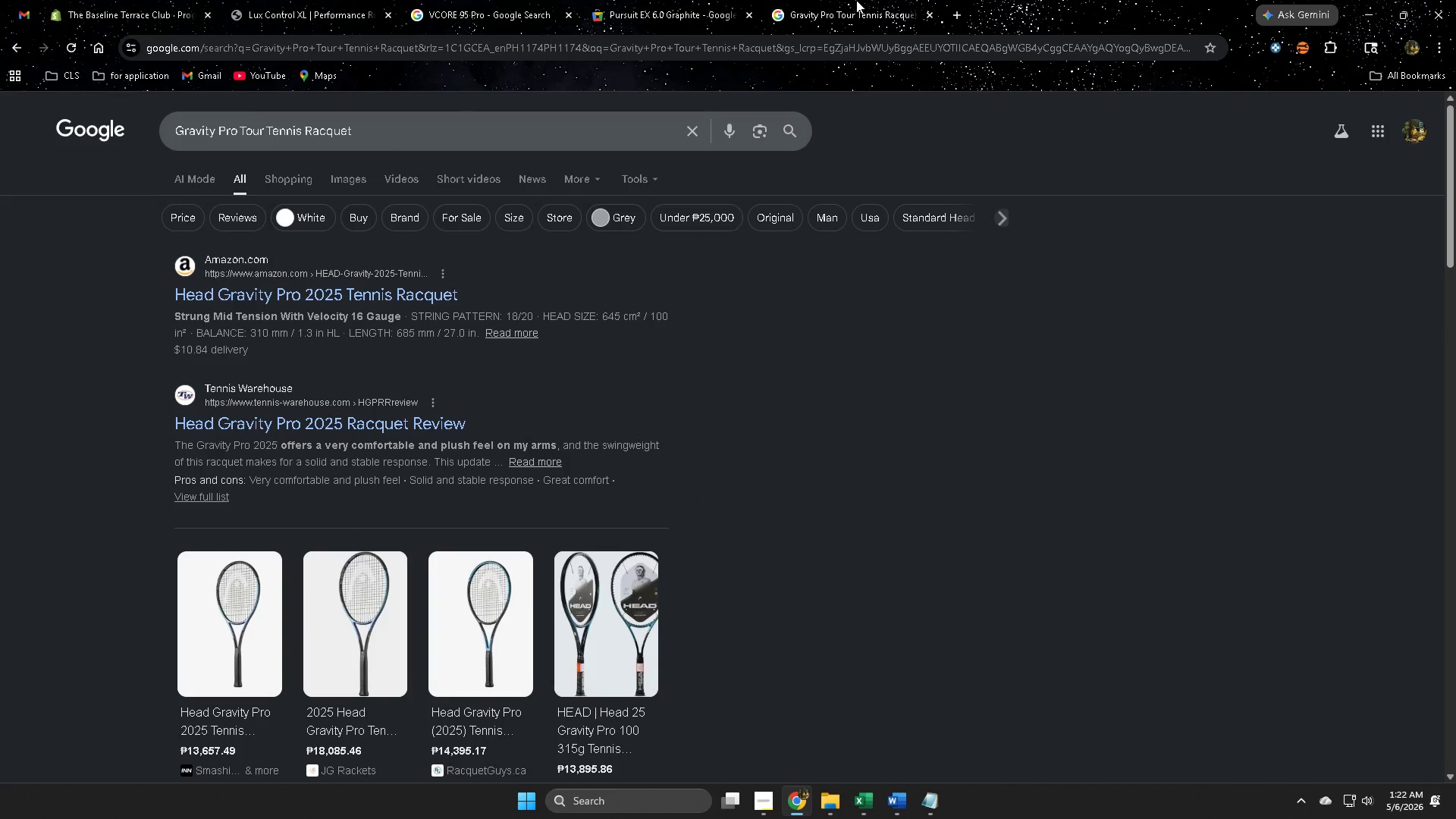 
key(Control+W)
 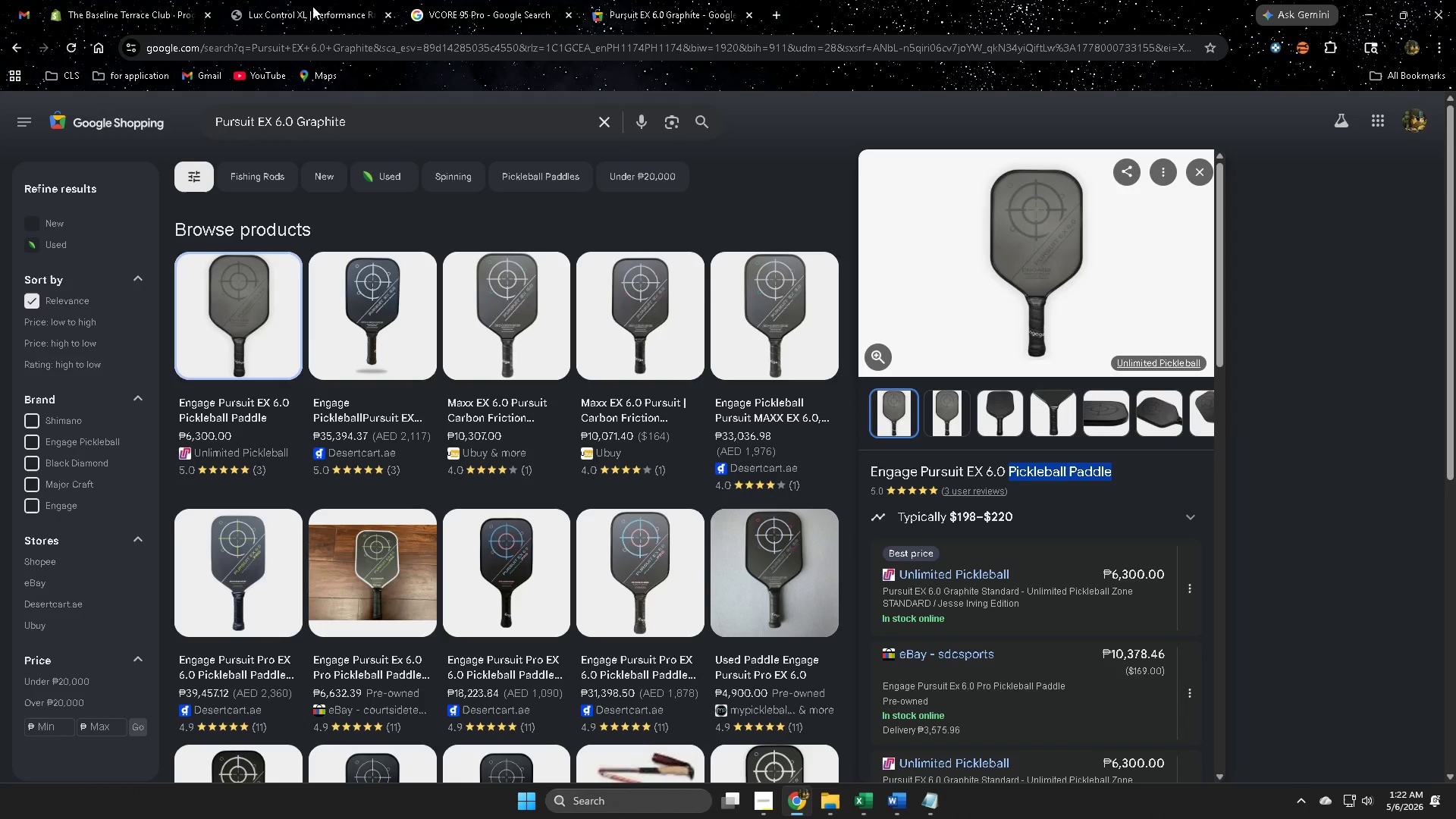 
scroll: coordinate [984, 542], scroll_direction: up, amount: 3.0
 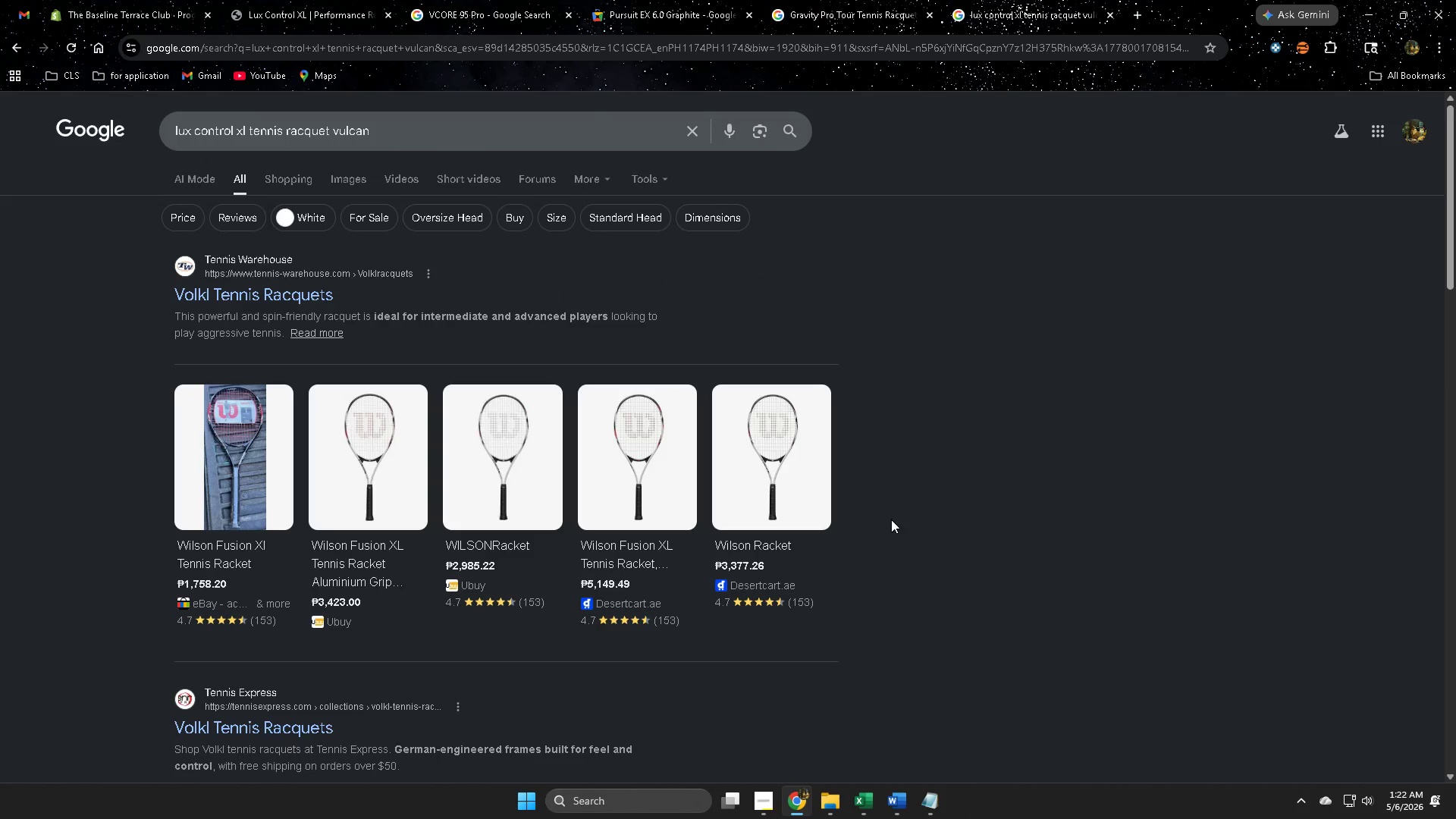 
left_click([648, 3])
 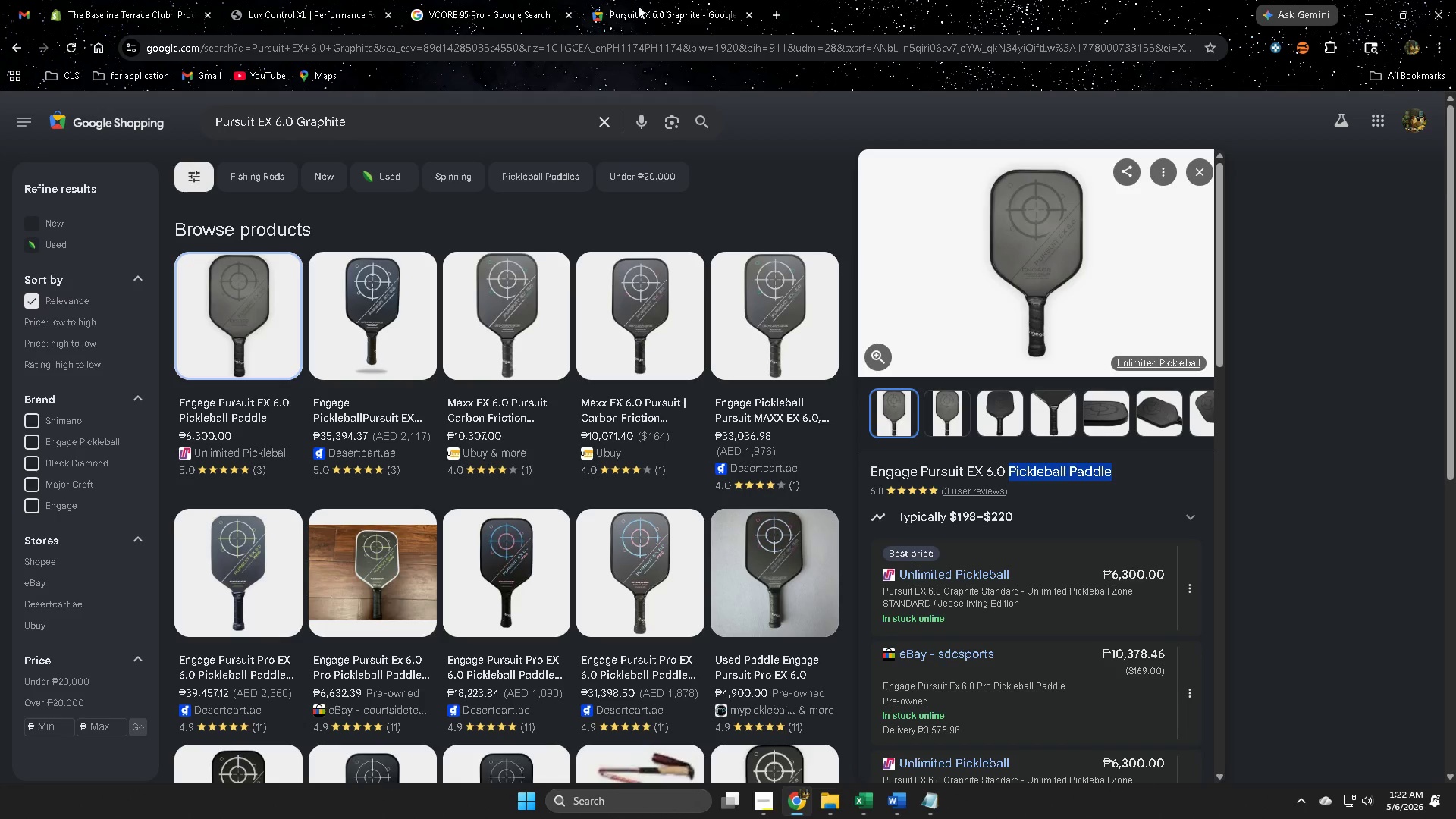 
key(Control+ControlLeft)
 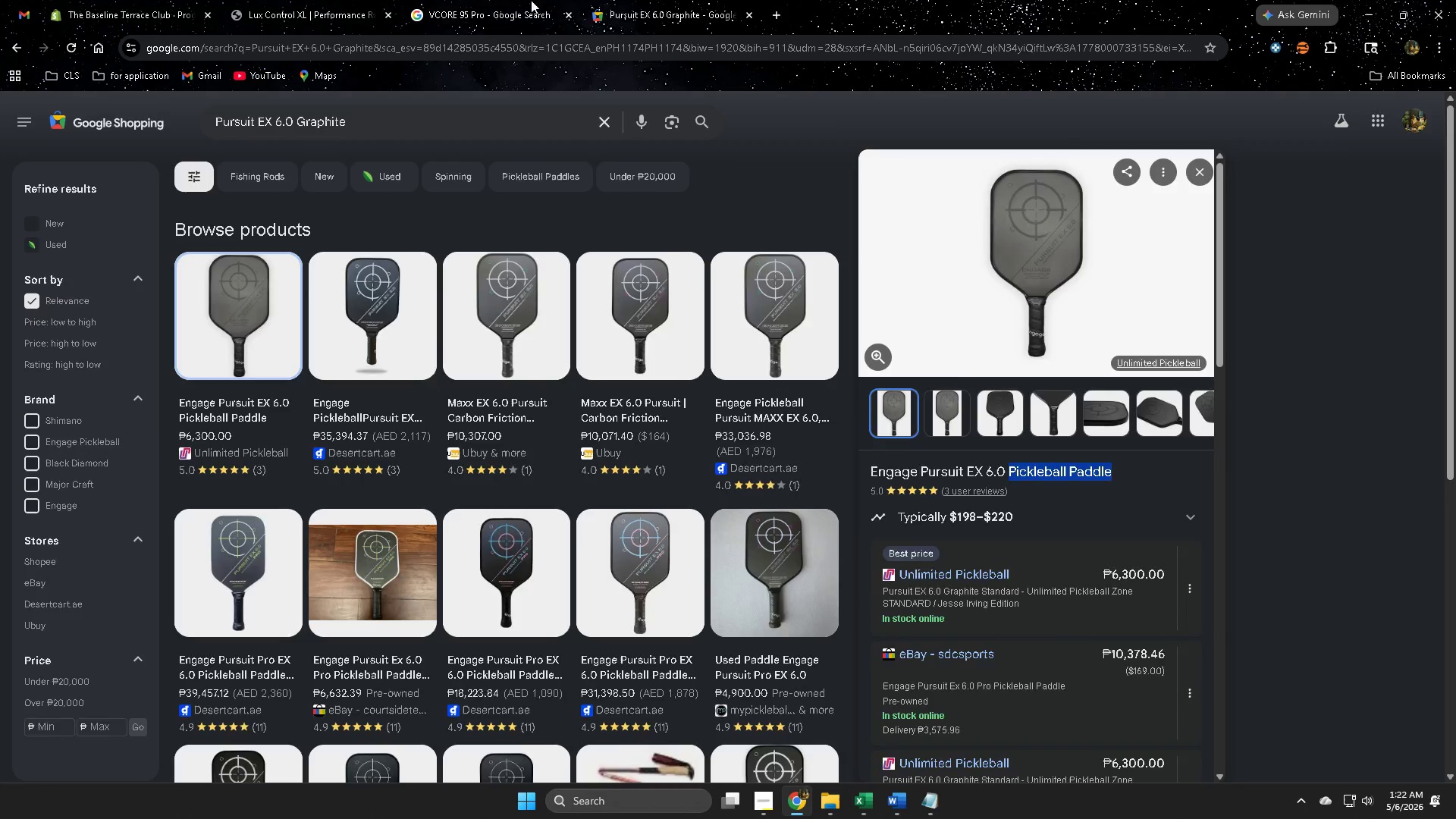 
scroll: coordinate [858, 501], scroll_direction: up, amount: 4.0
 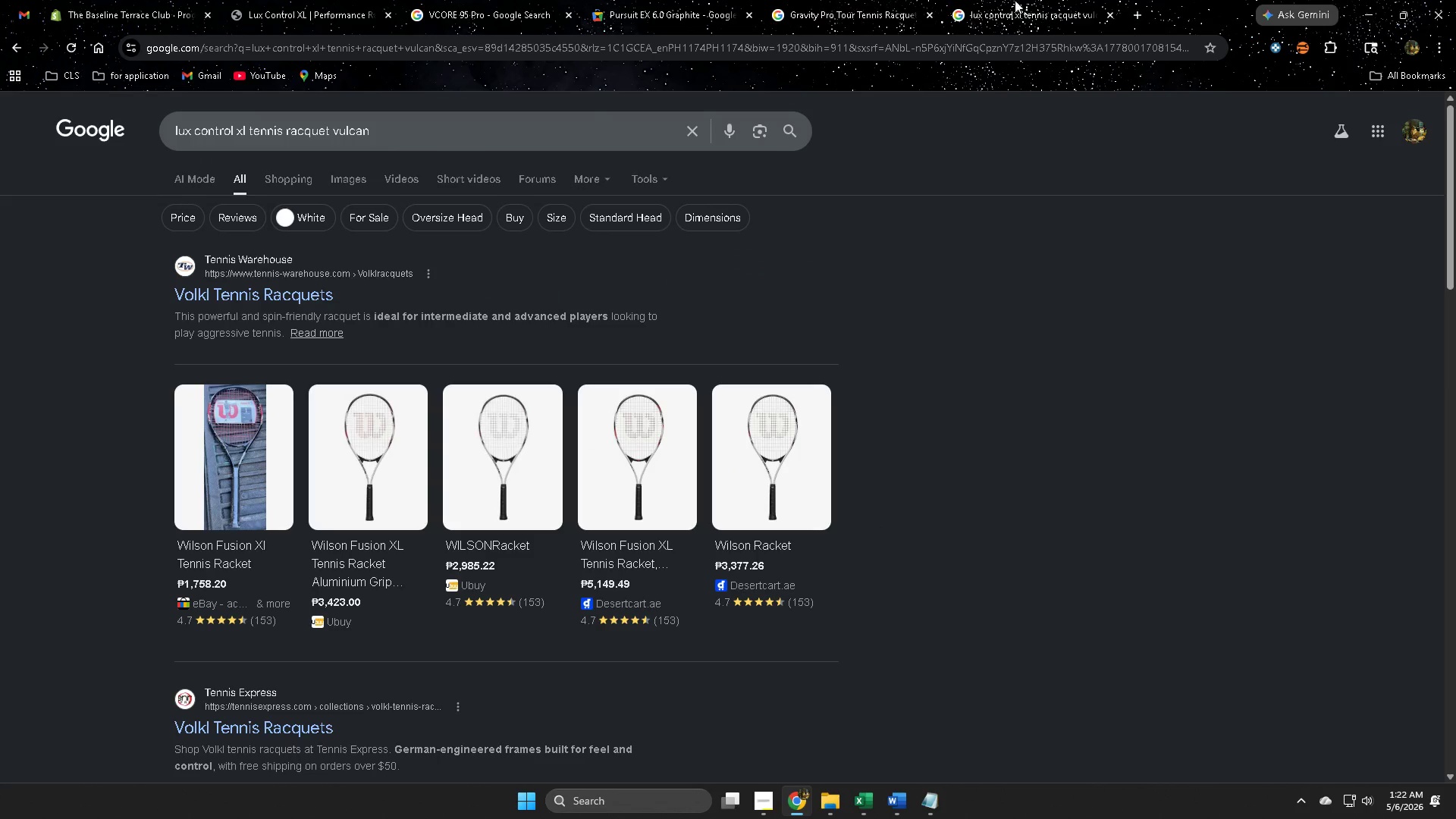 
key(Control+W)
 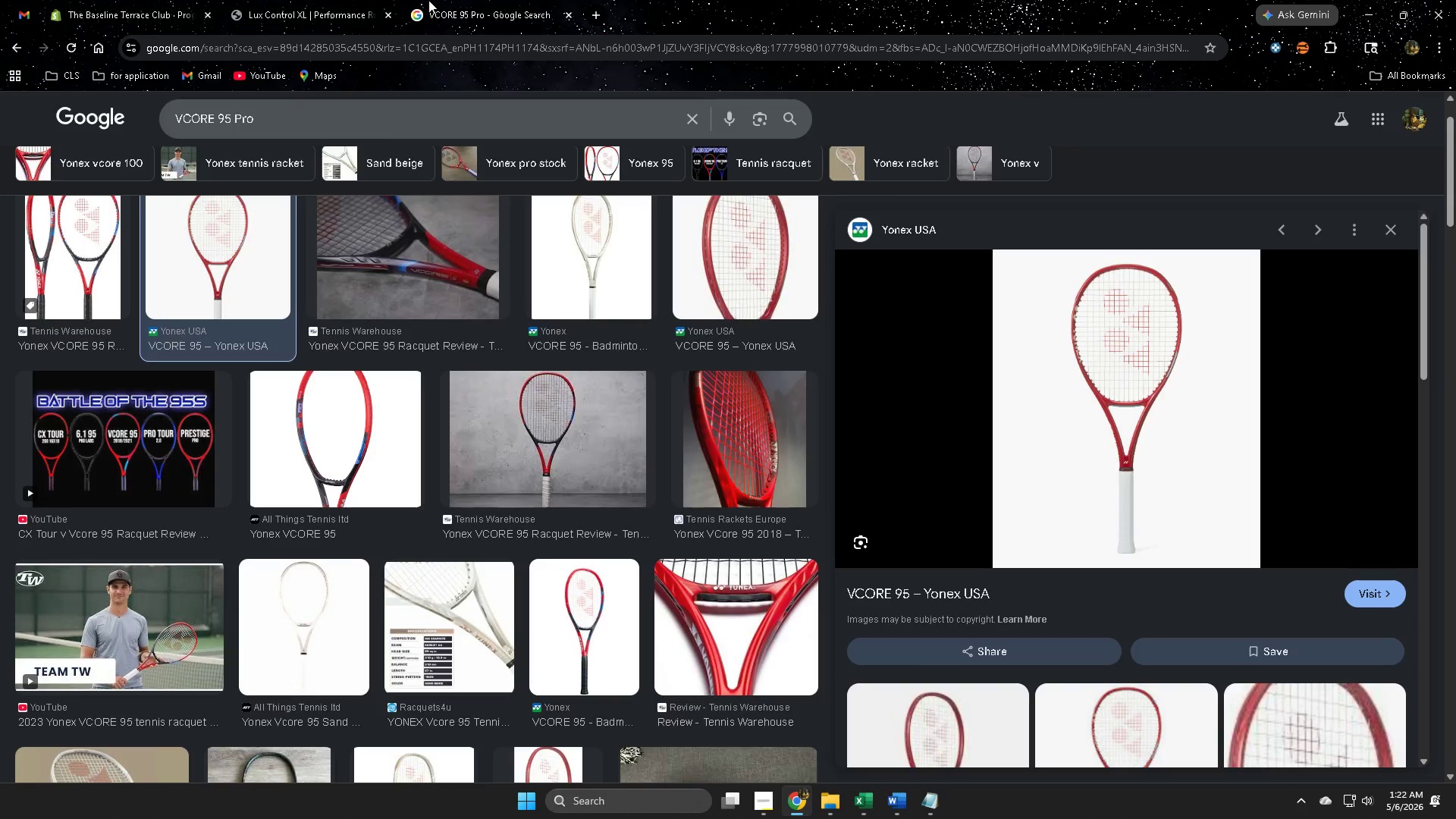 
left_click([318, 0])
 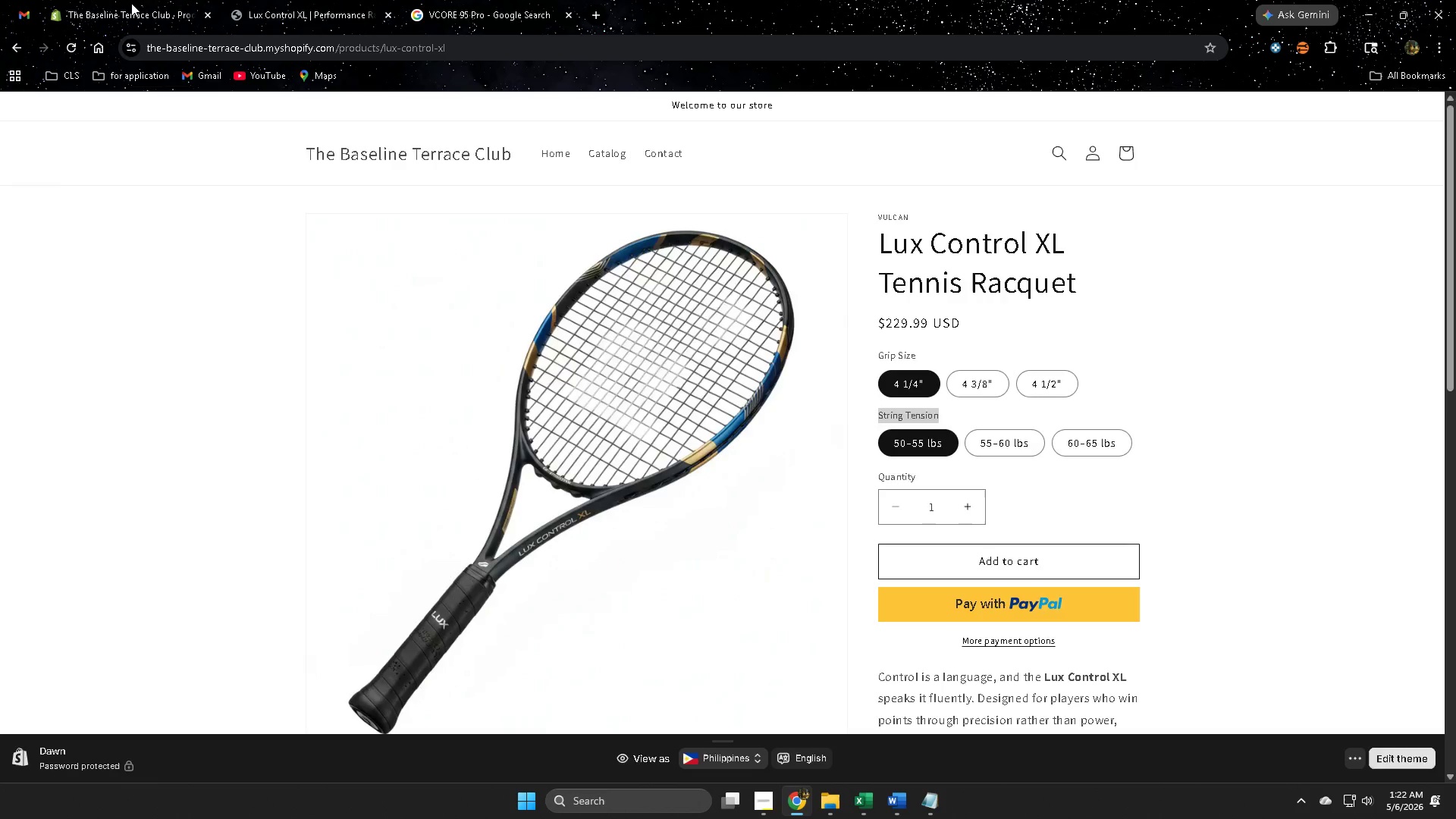 
left_click([131, 3])
 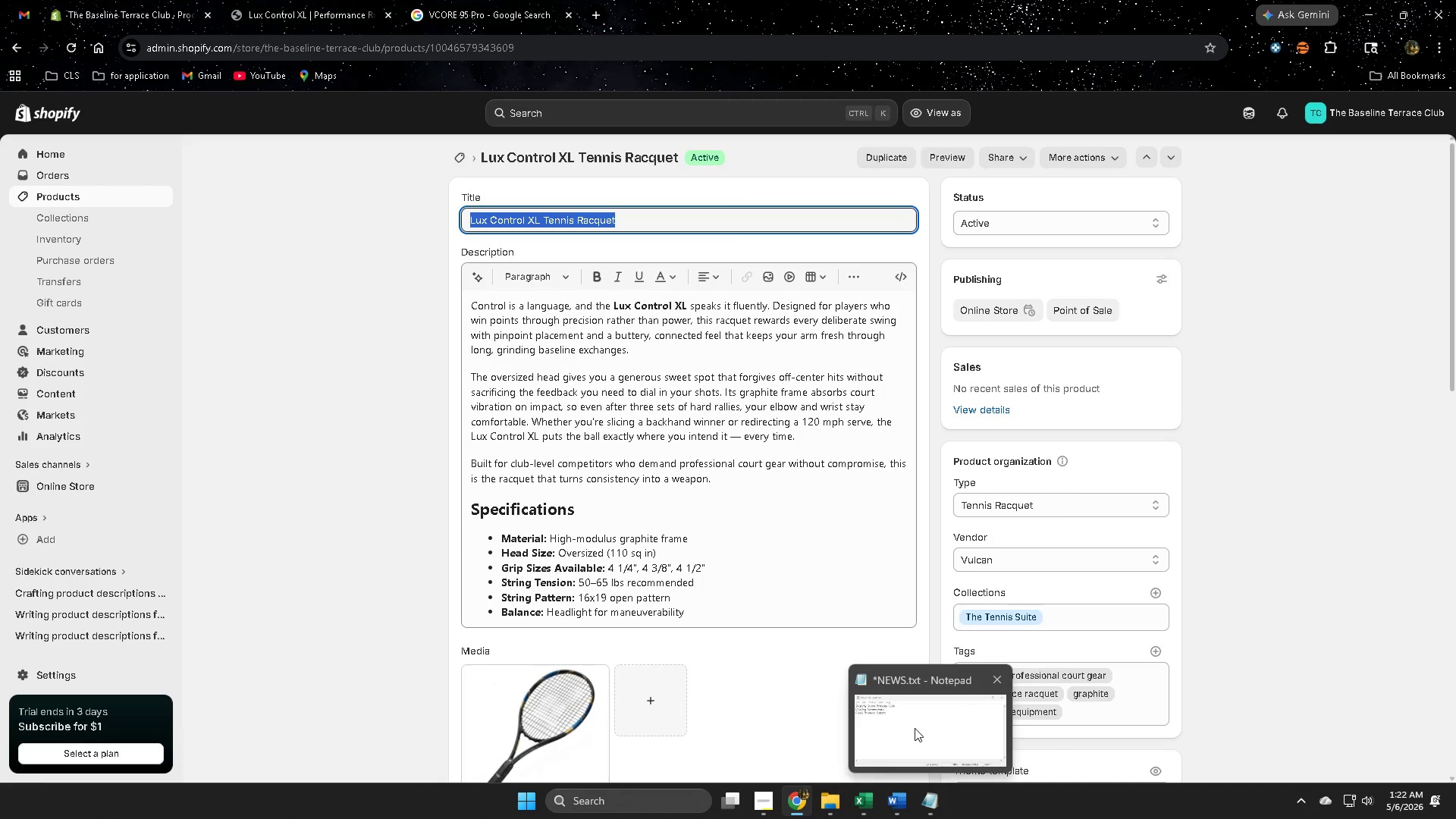 
wait(10.17)
 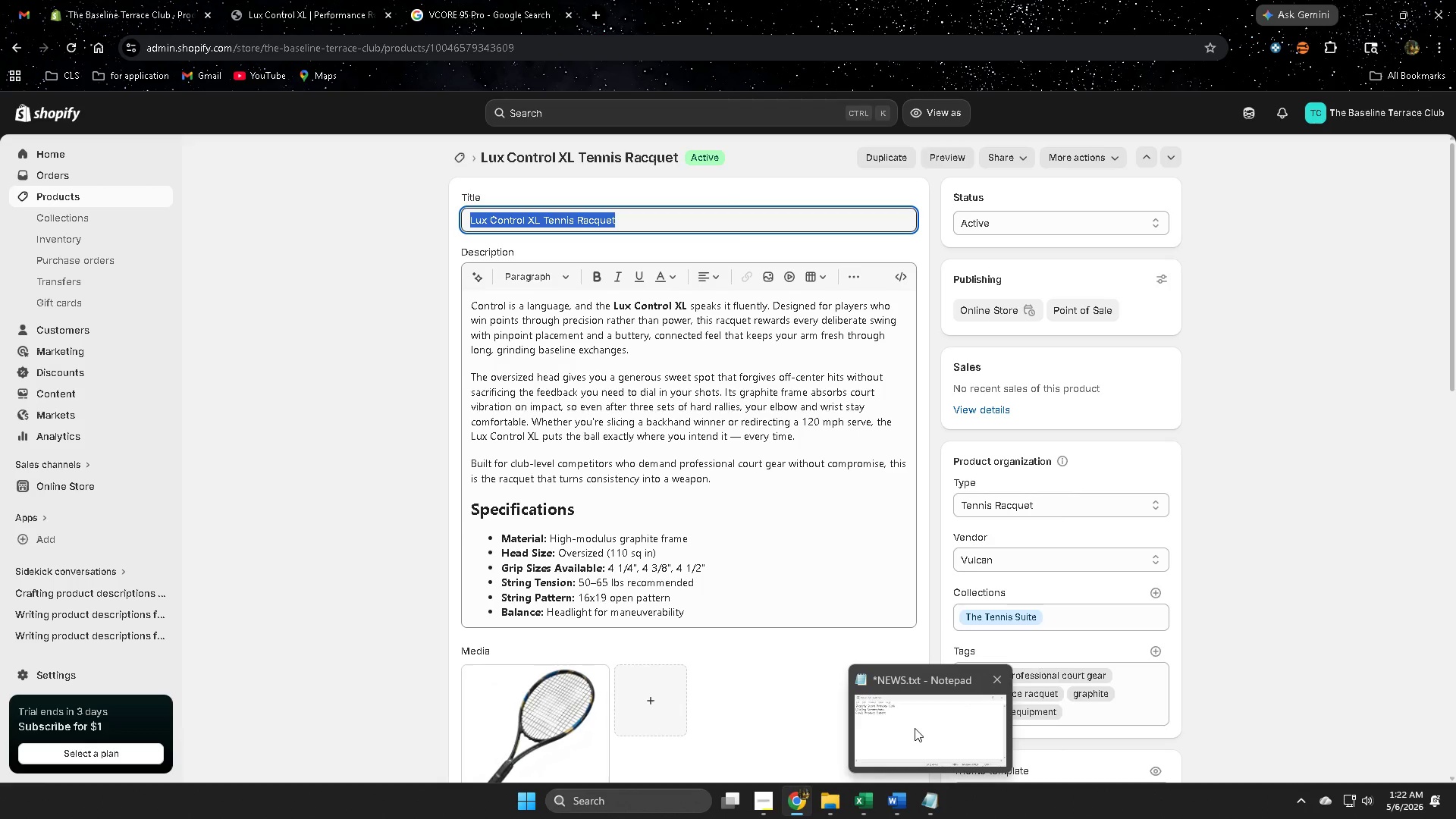 
left_click([765, 800])